 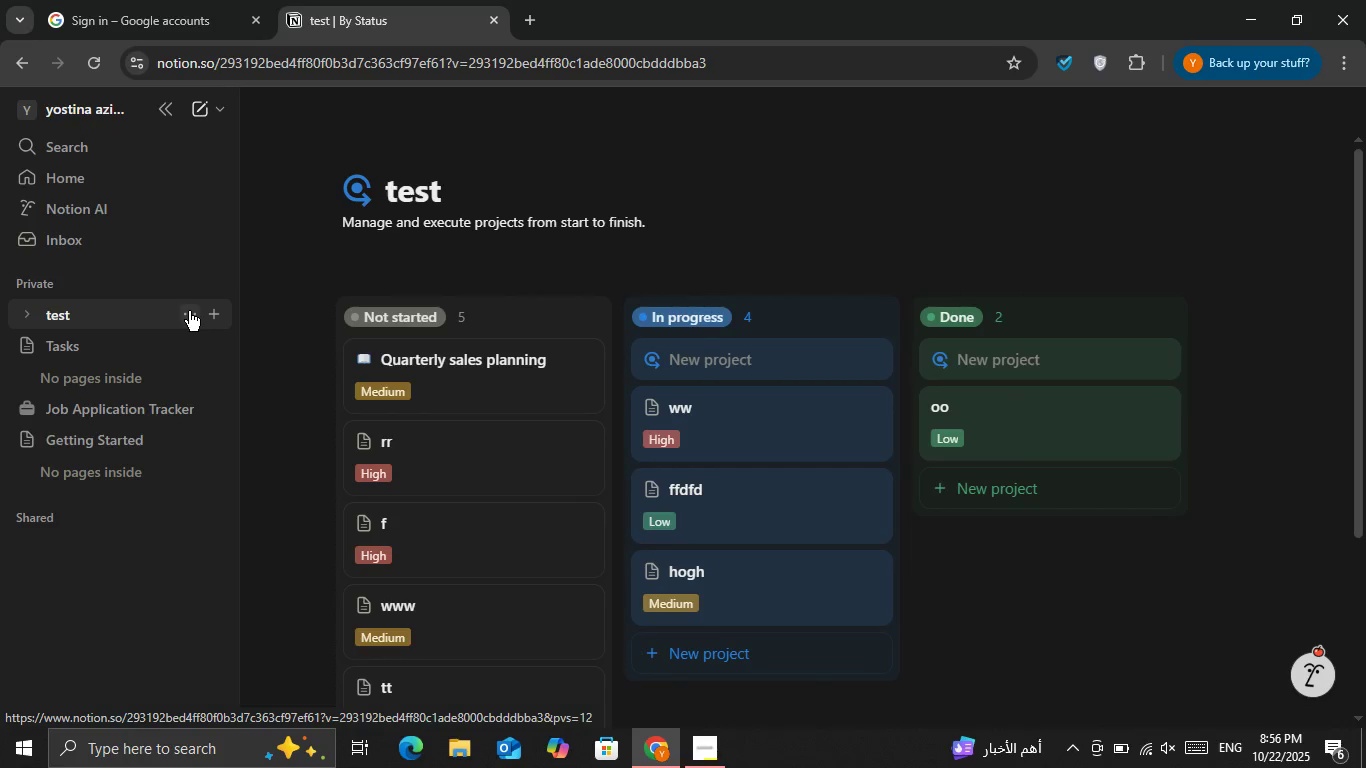 
scroll: coordinate [404, 350], scroll_direction: down, amount: 2.0
 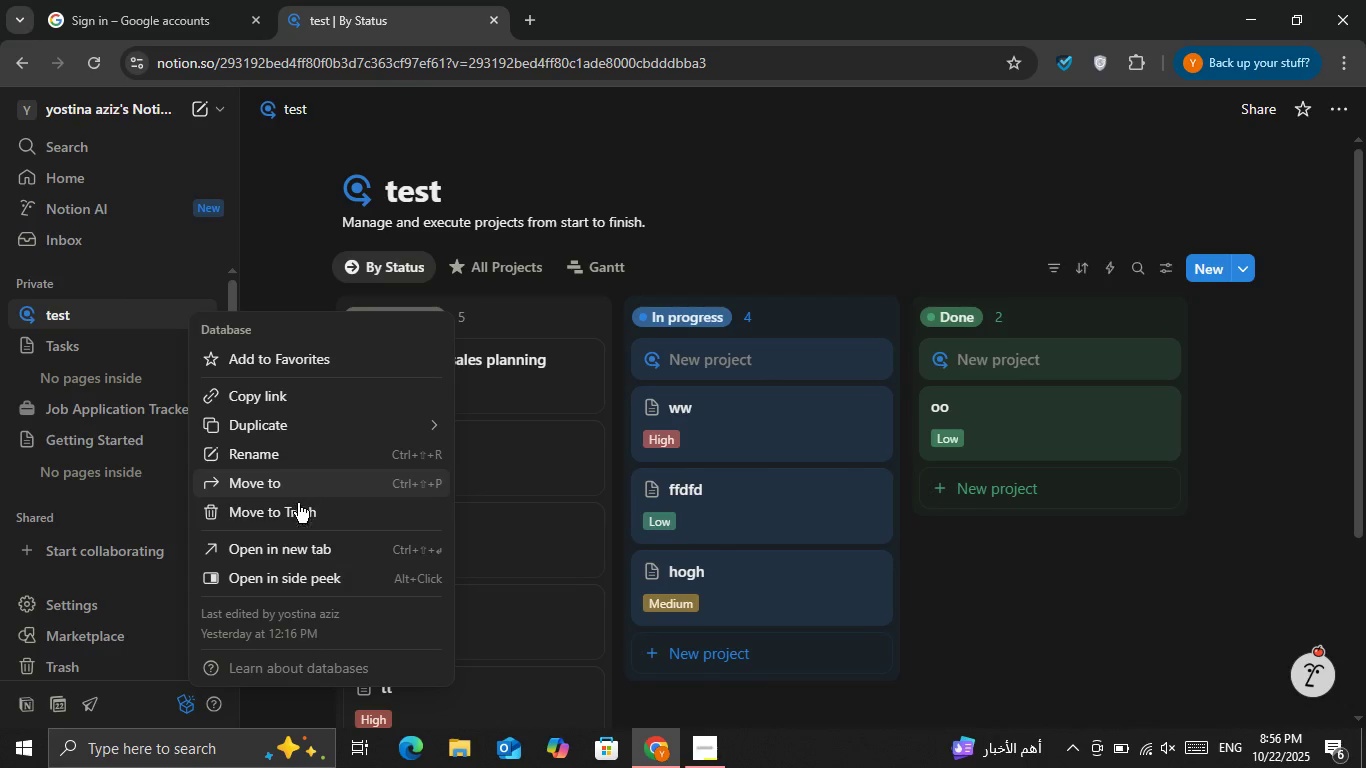 
left_click([298, 504])
 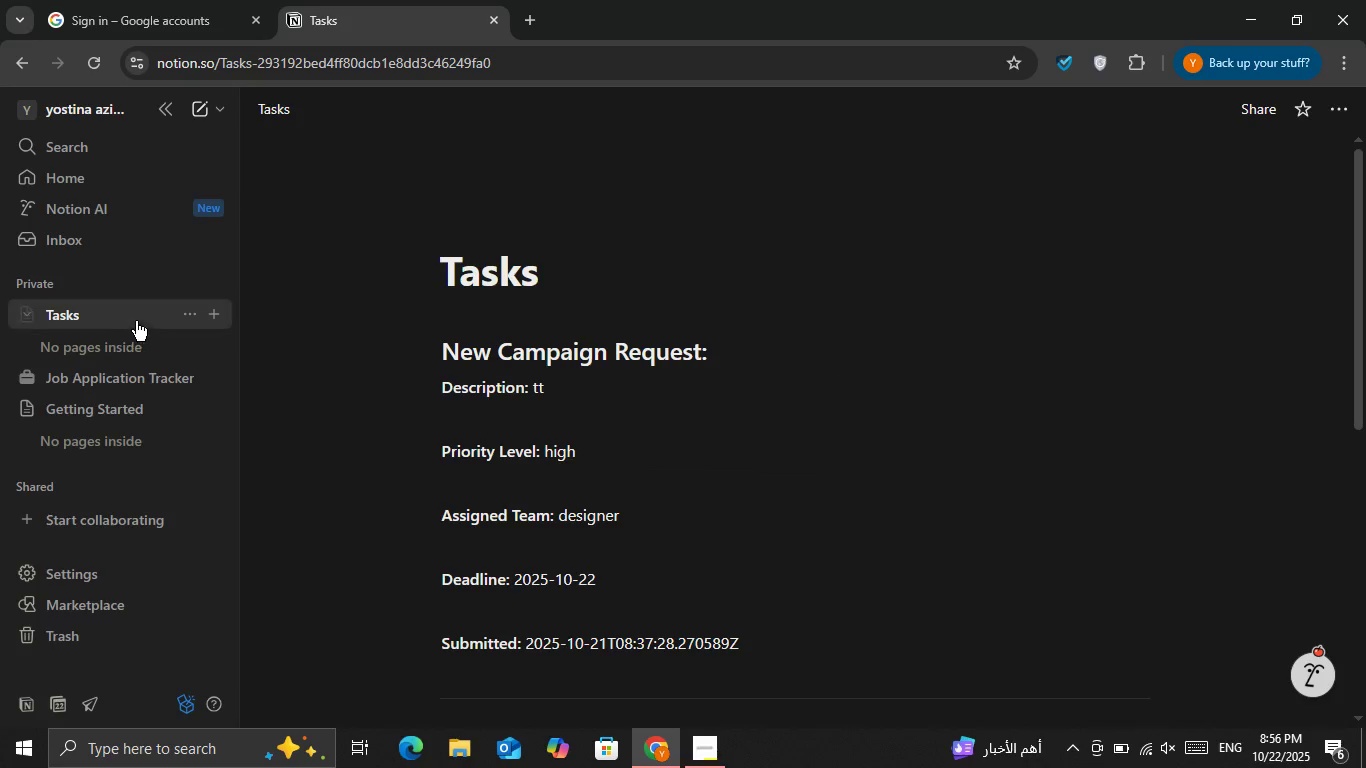 
left_click([182, 321])
 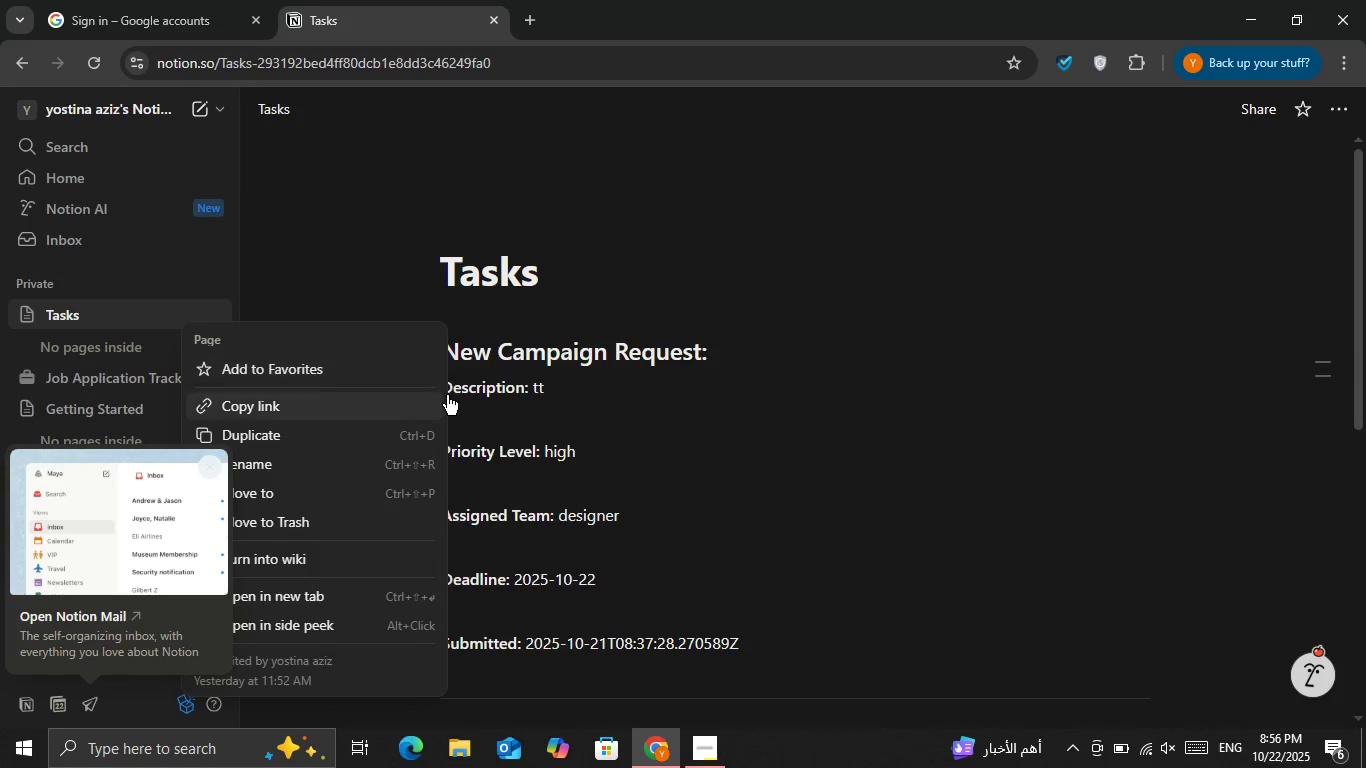 
scroll: coordinate [562, 390], scroll_direction: down, amount: 3.0
 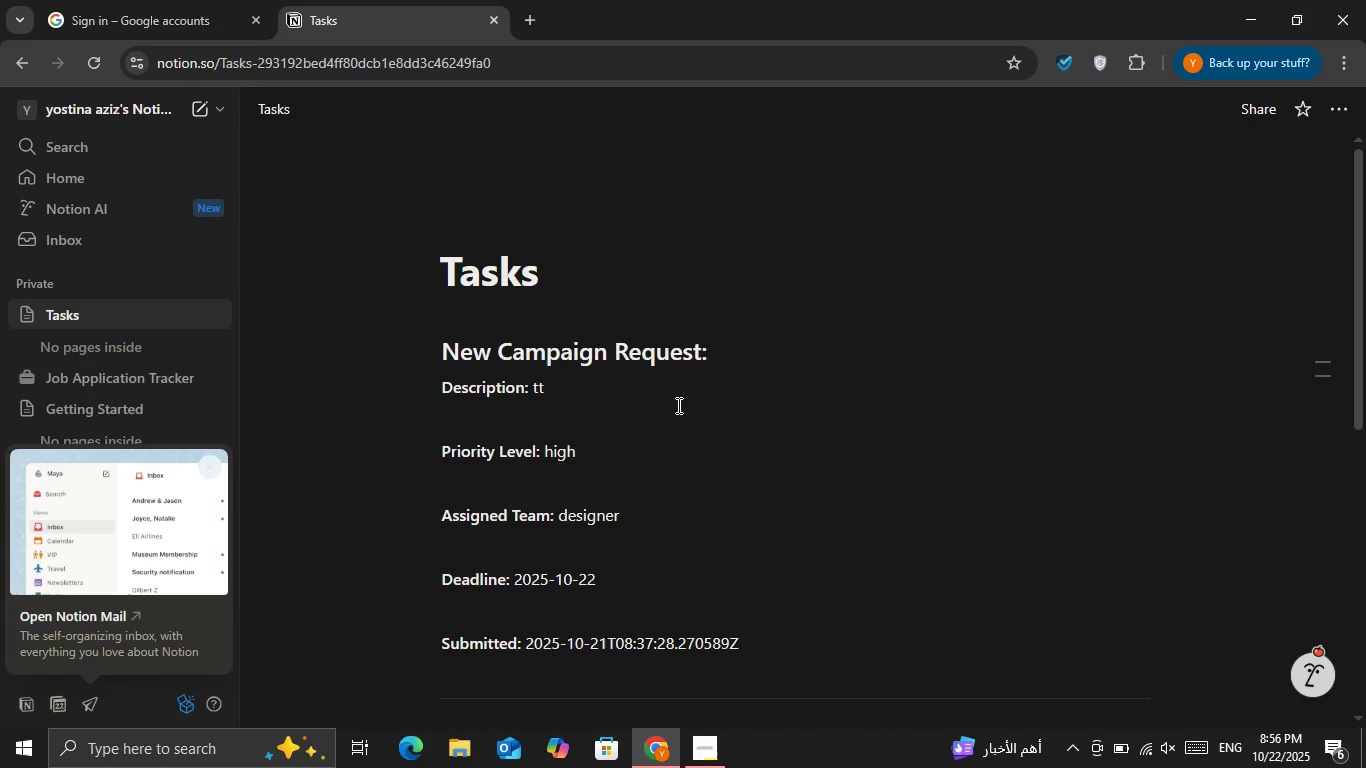 
left_click([677, 405])
 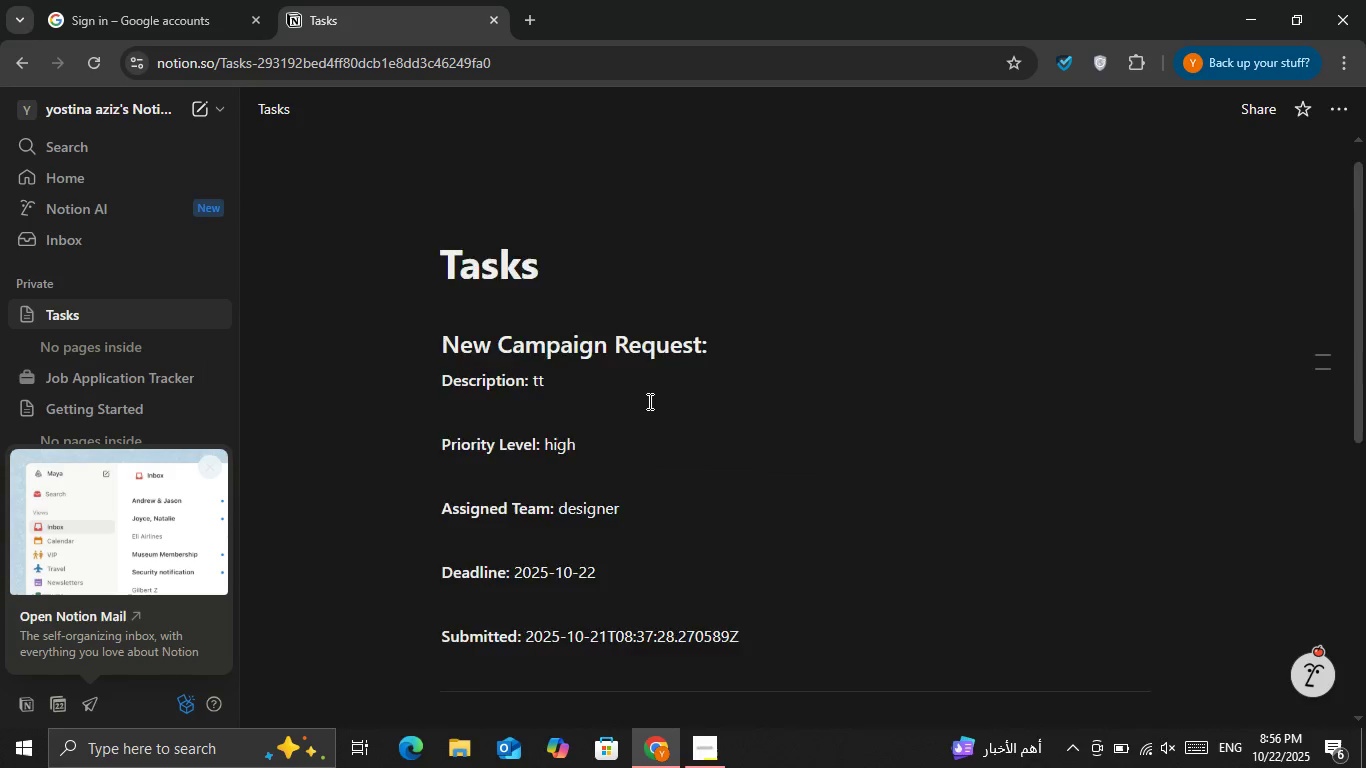 
scroll: coordinate [606, 403], scroll_direction: down, amount: 8.0
 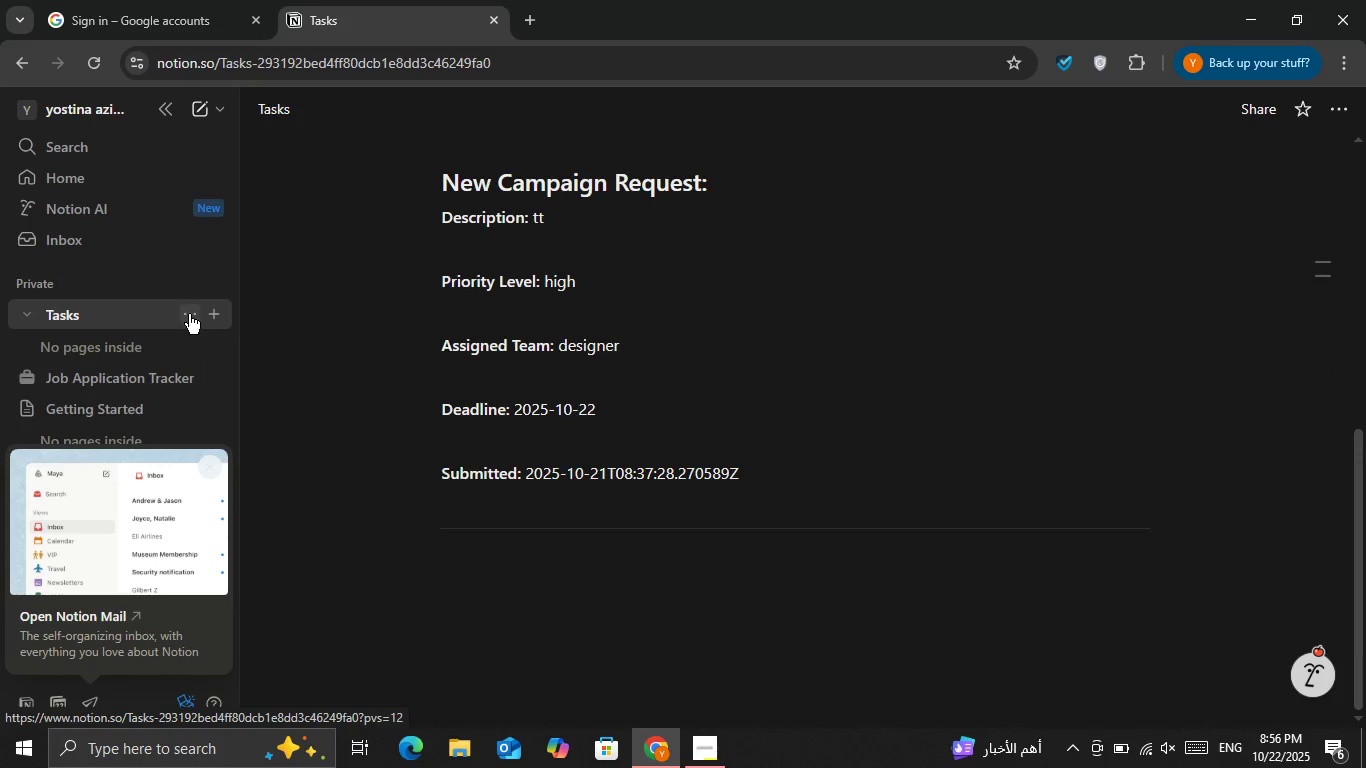 
left_click([189, 314])
 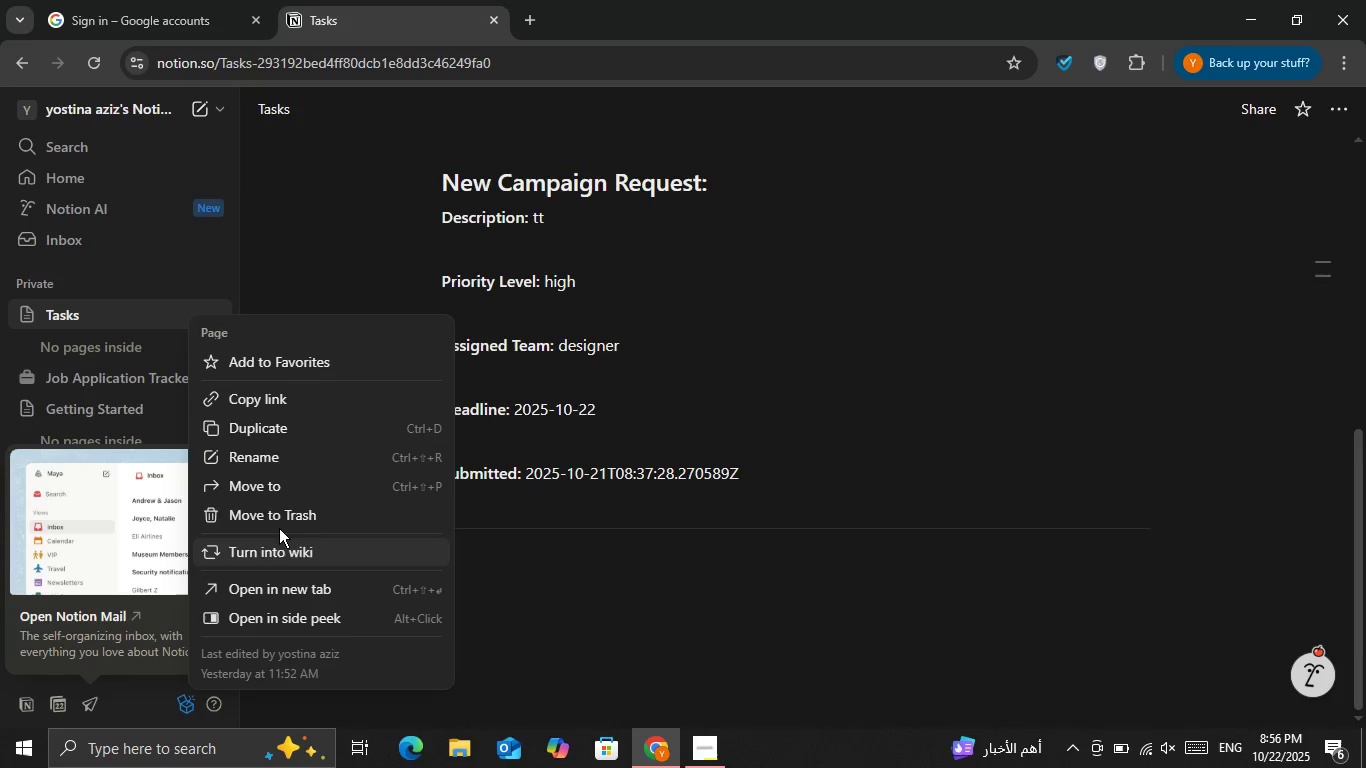 
left_click([279, 510])
 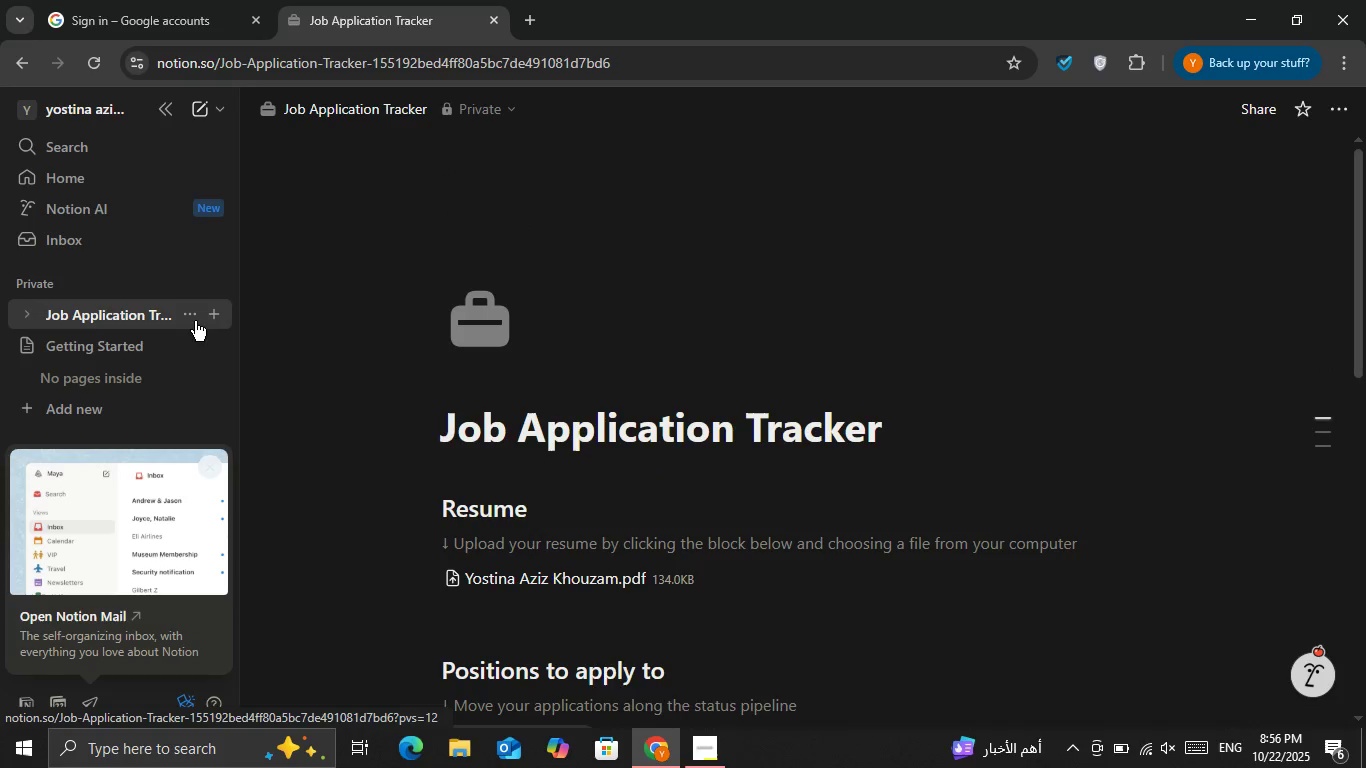 
left_click([195, 315])
 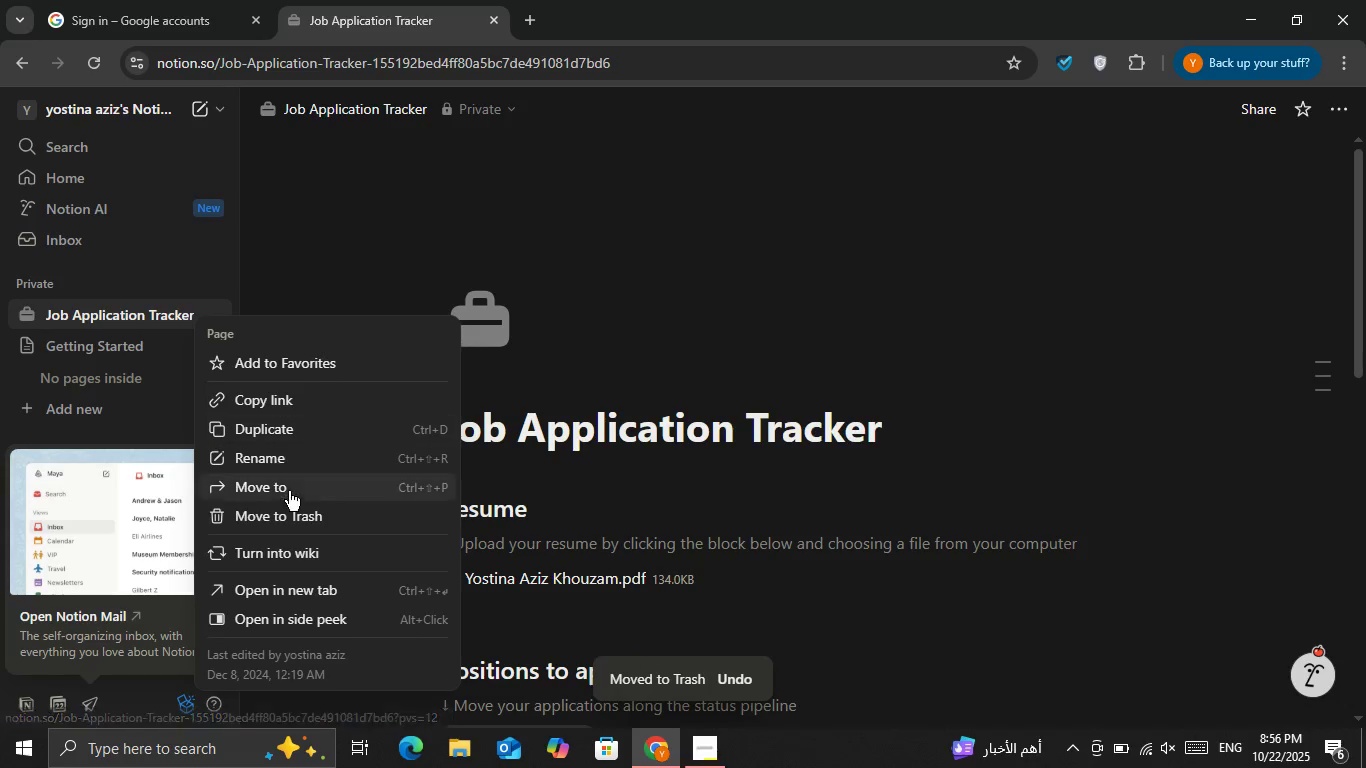 
scroll: coordinate [287, 518], scroll_direction: down, amount: 2.0
 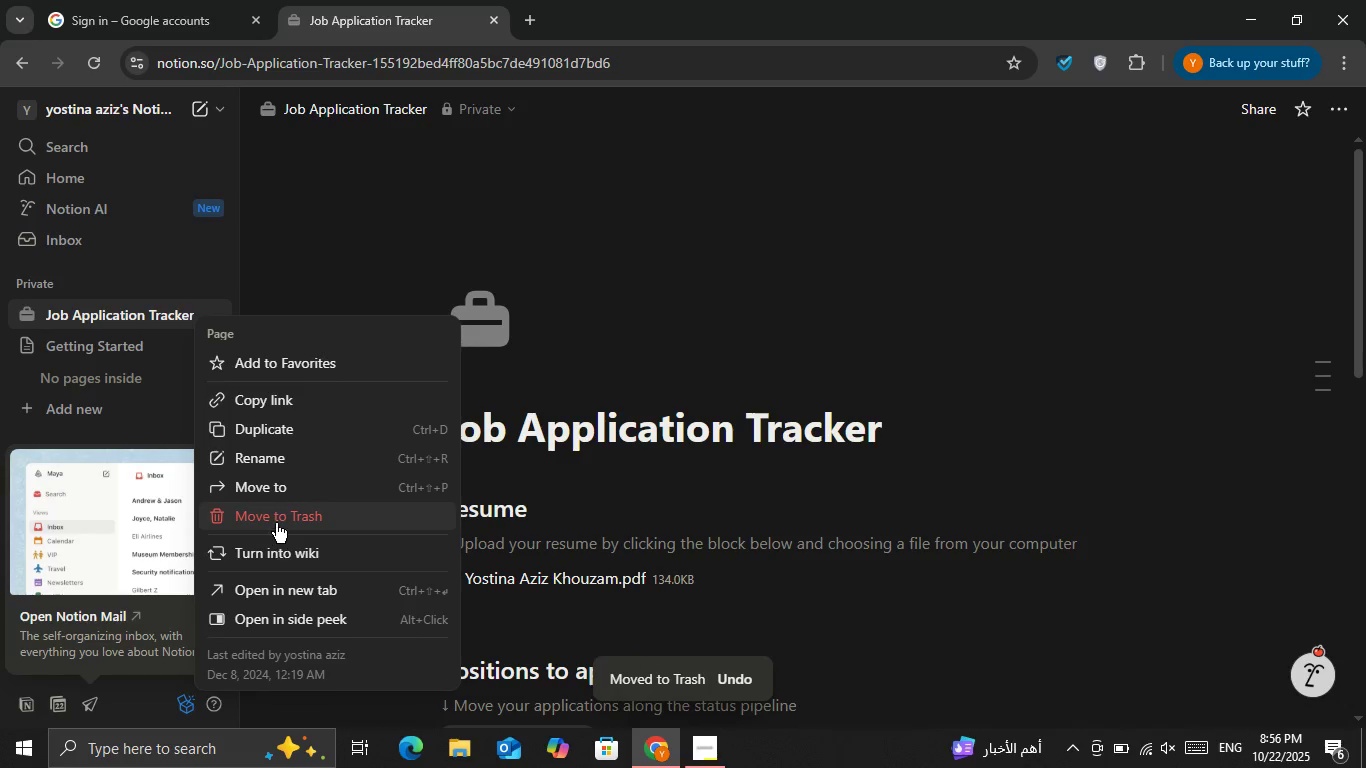 
left_click([276, 523])
 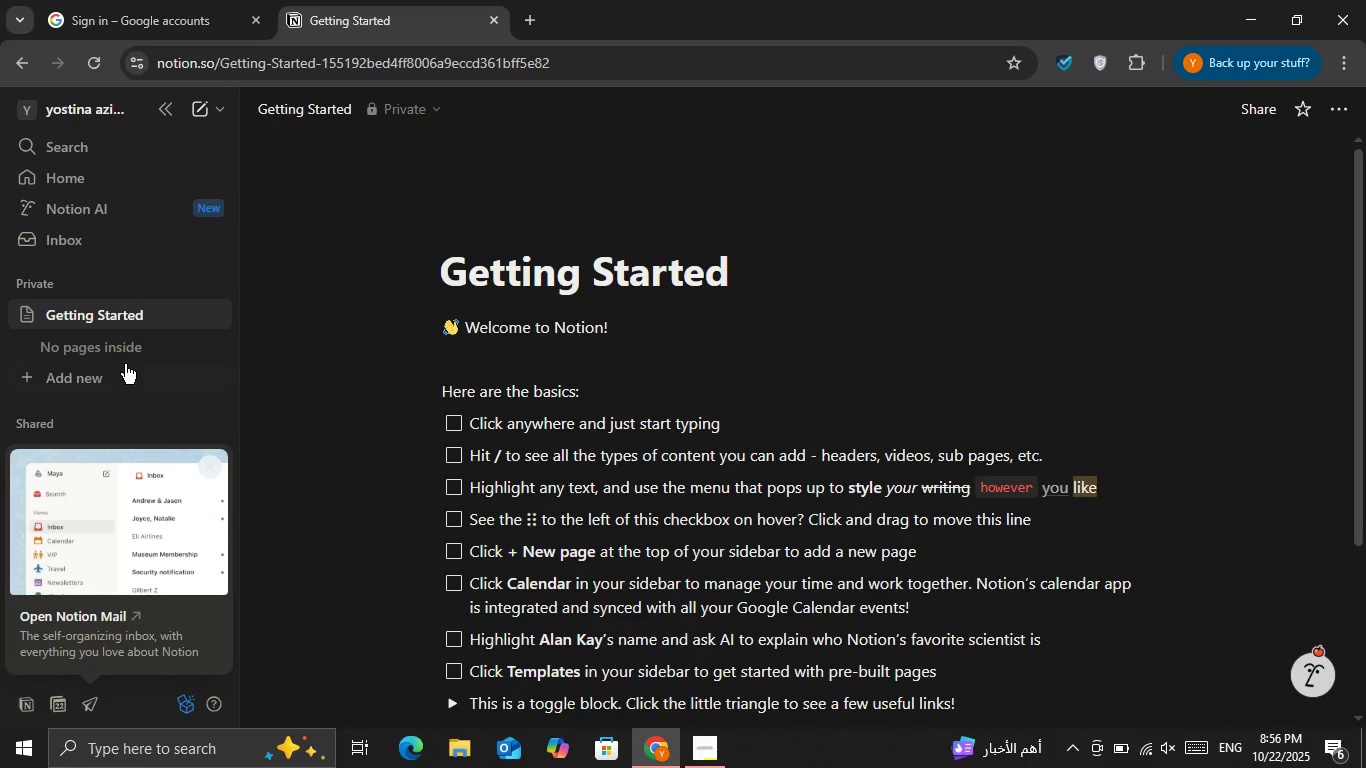 
left_click([92, 375])
 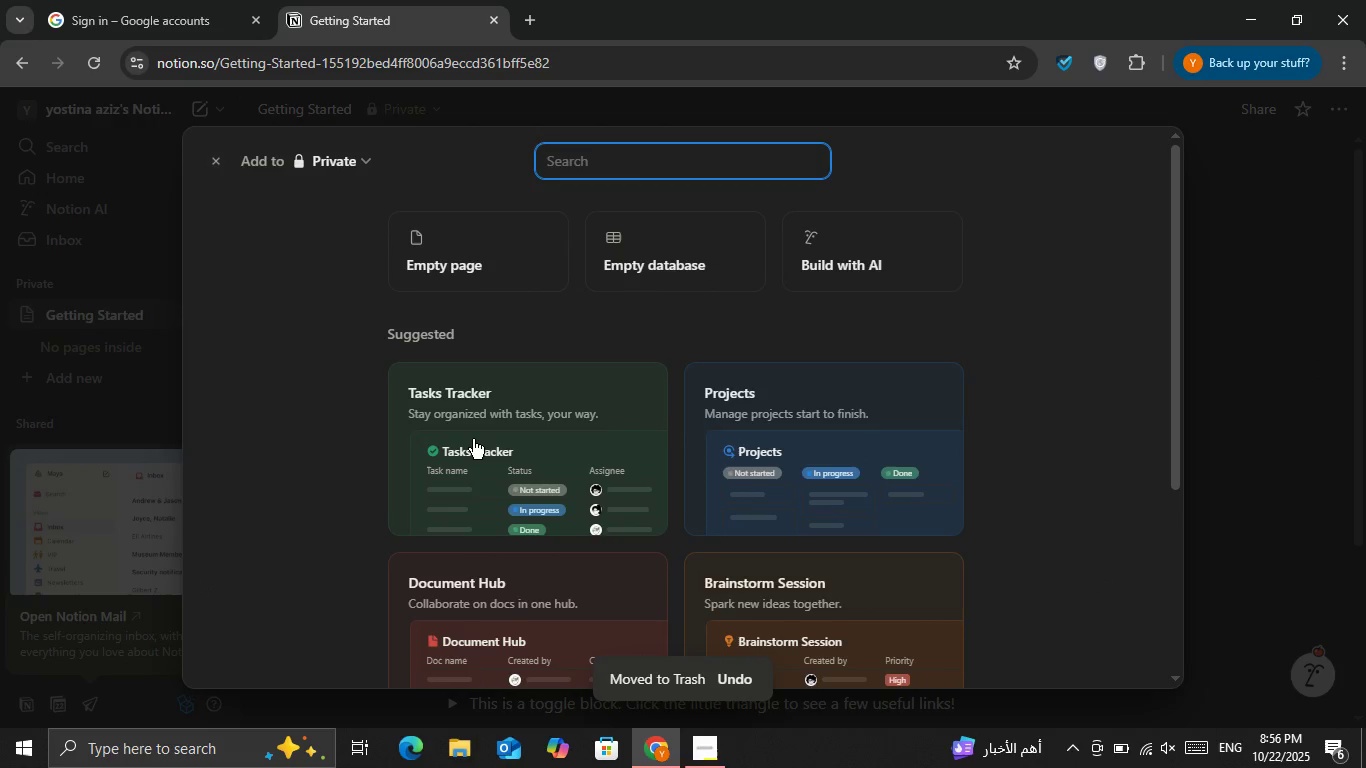 
left_click([473, 439])
 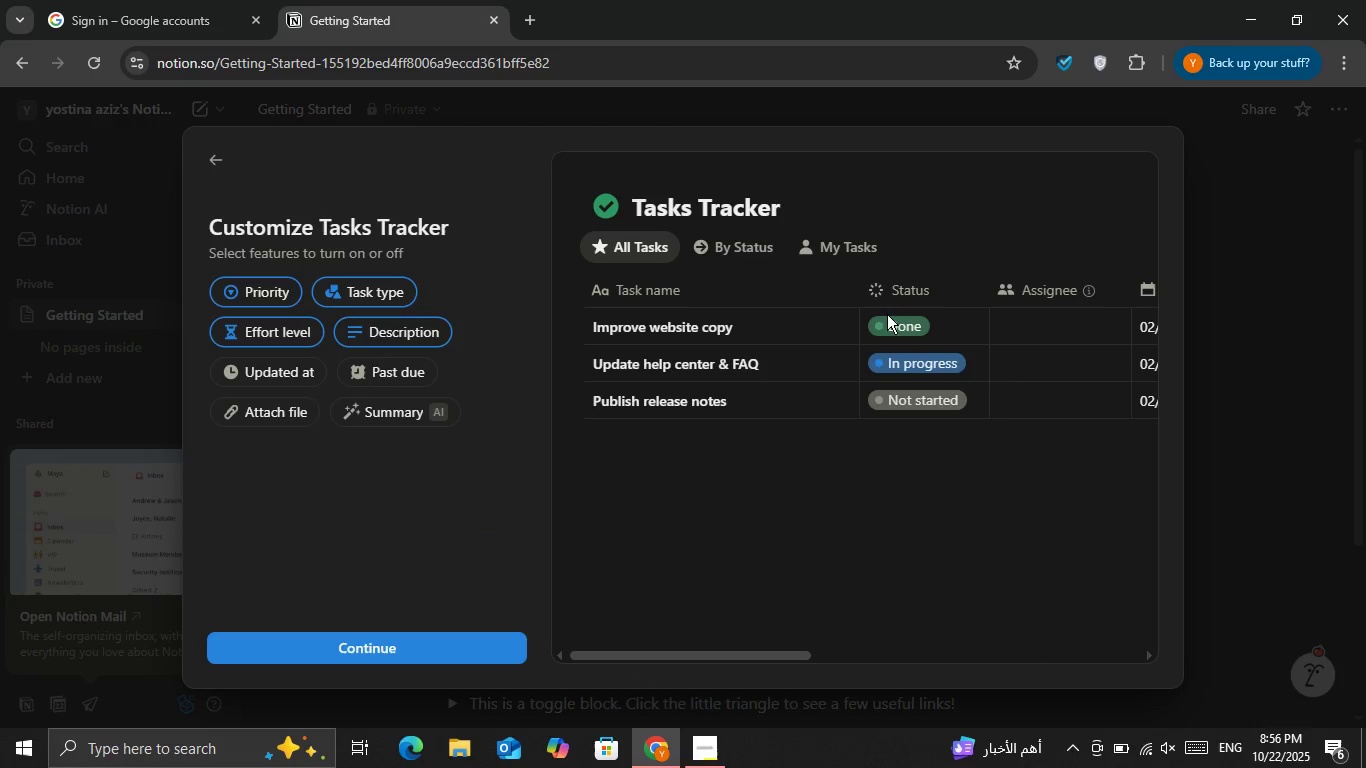 
double_click([910, 362])
 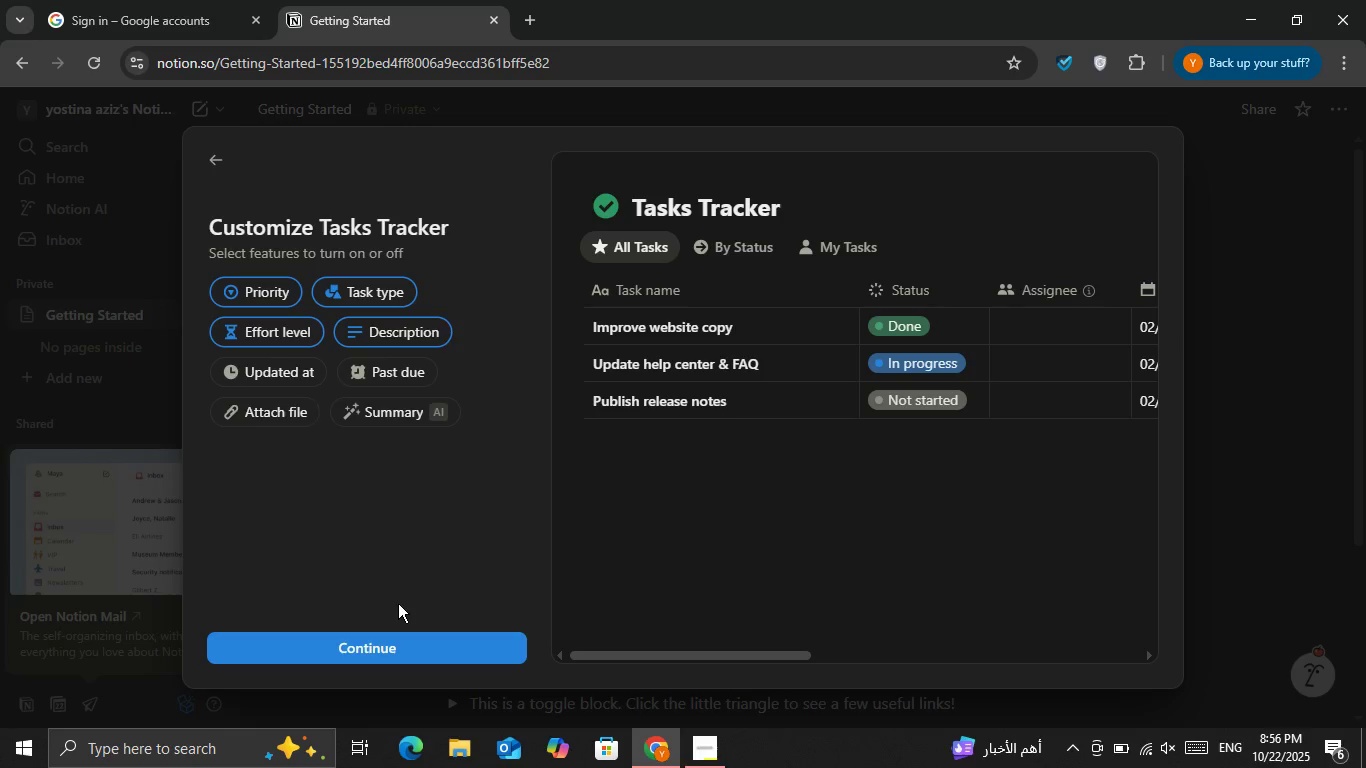 
left_click([416, 642])
 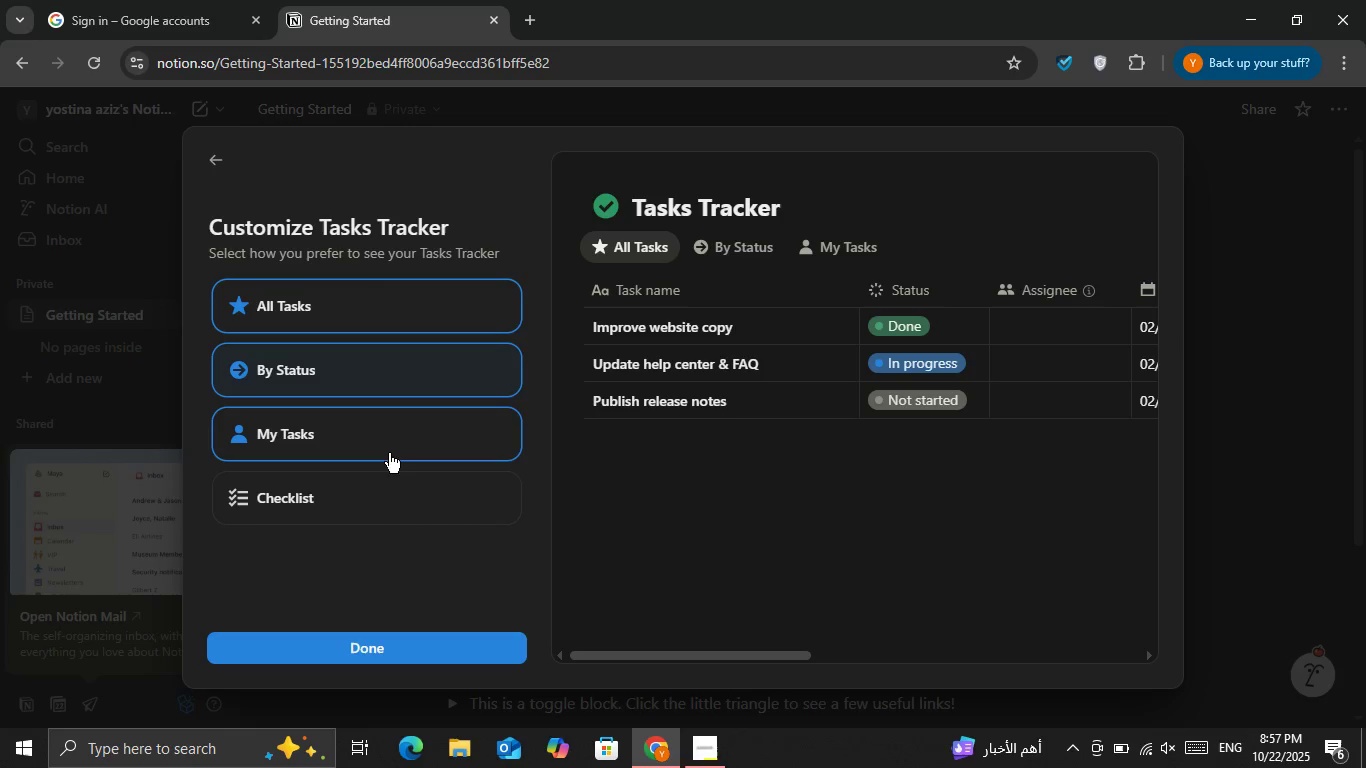 
left_click([403, 649])
 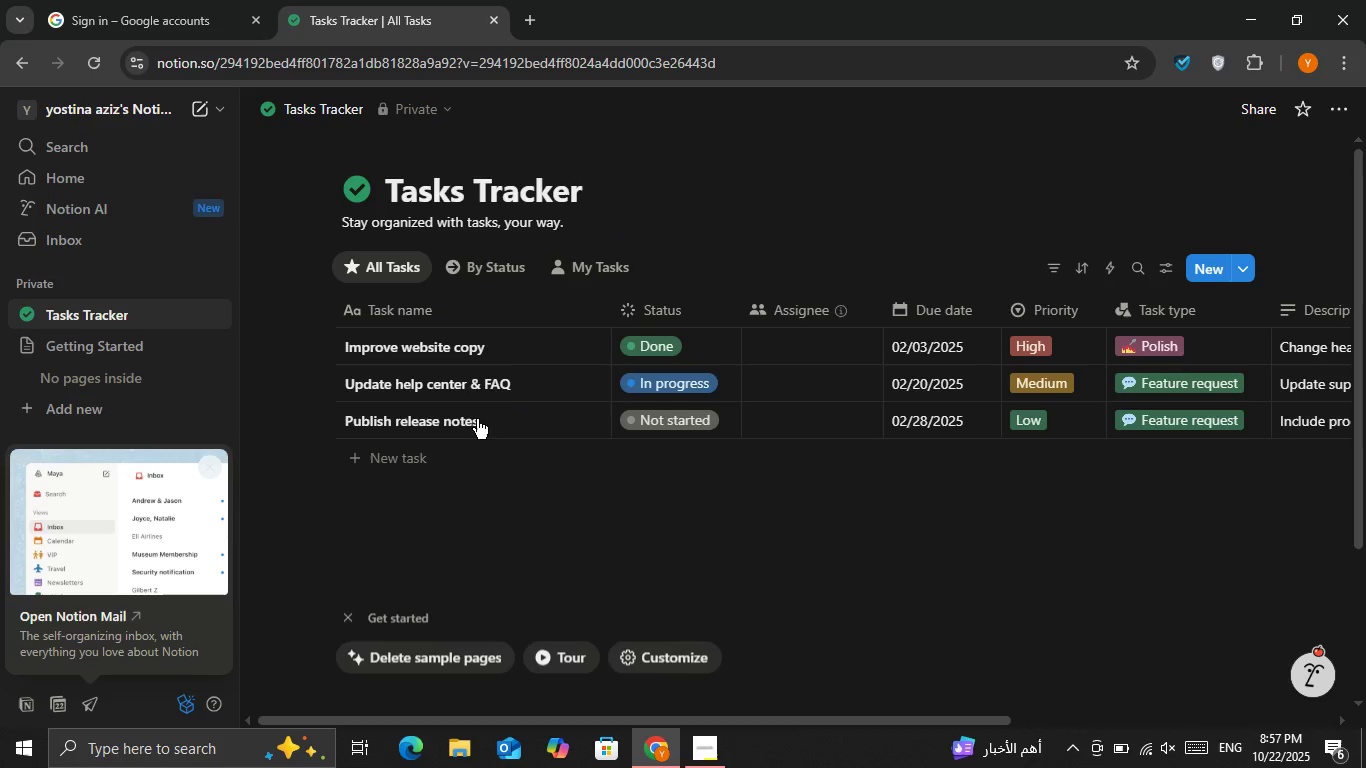 
mouse_move([661, 394])
 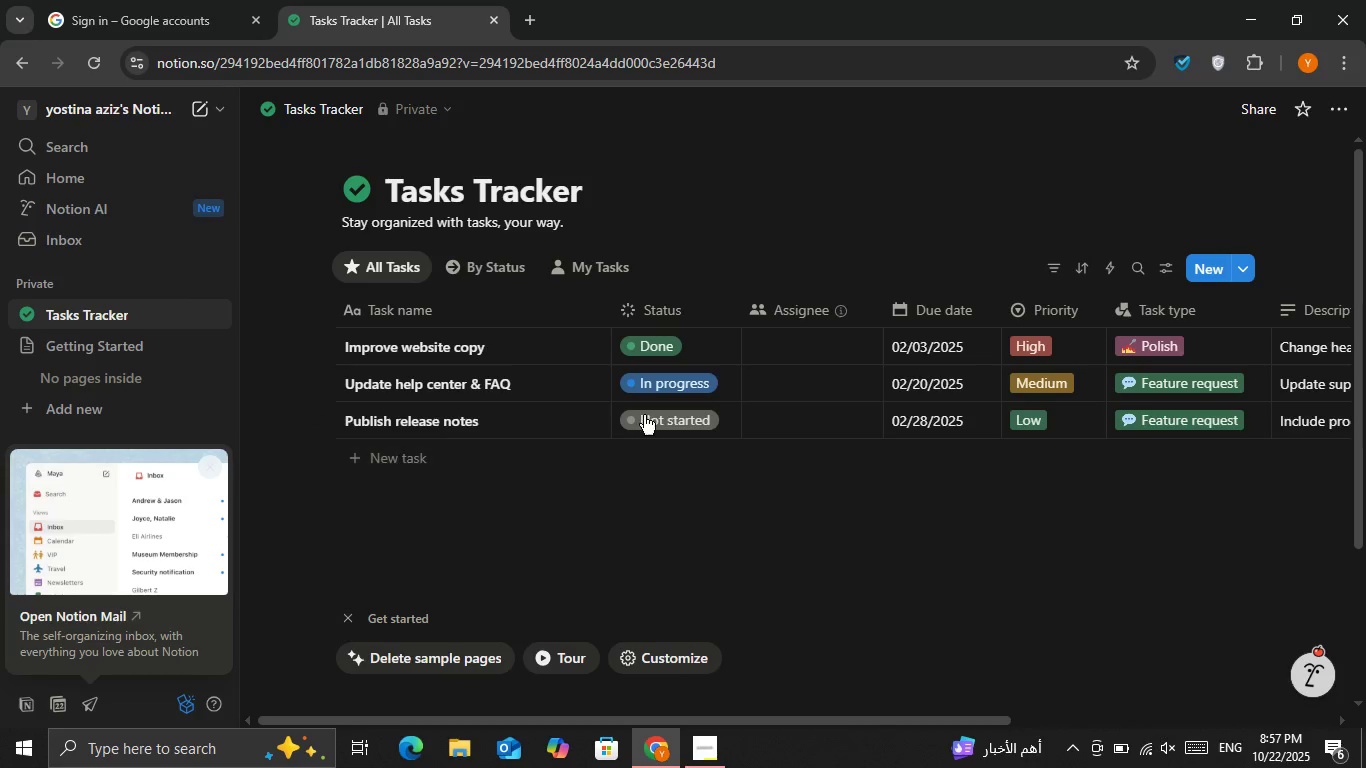 
left_click([667, 420])
 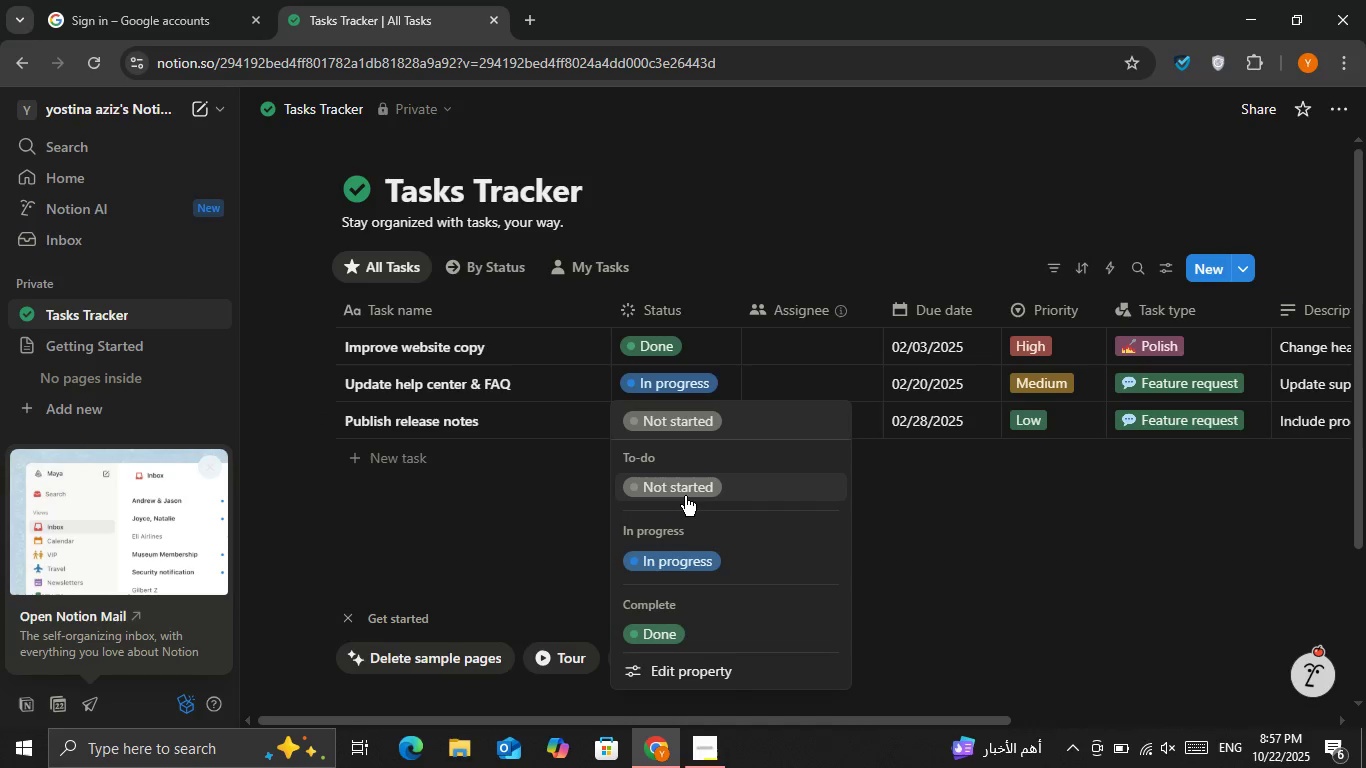 
scroll: coordinate [685, 496], scroll_direction: down, amount: 2.0
 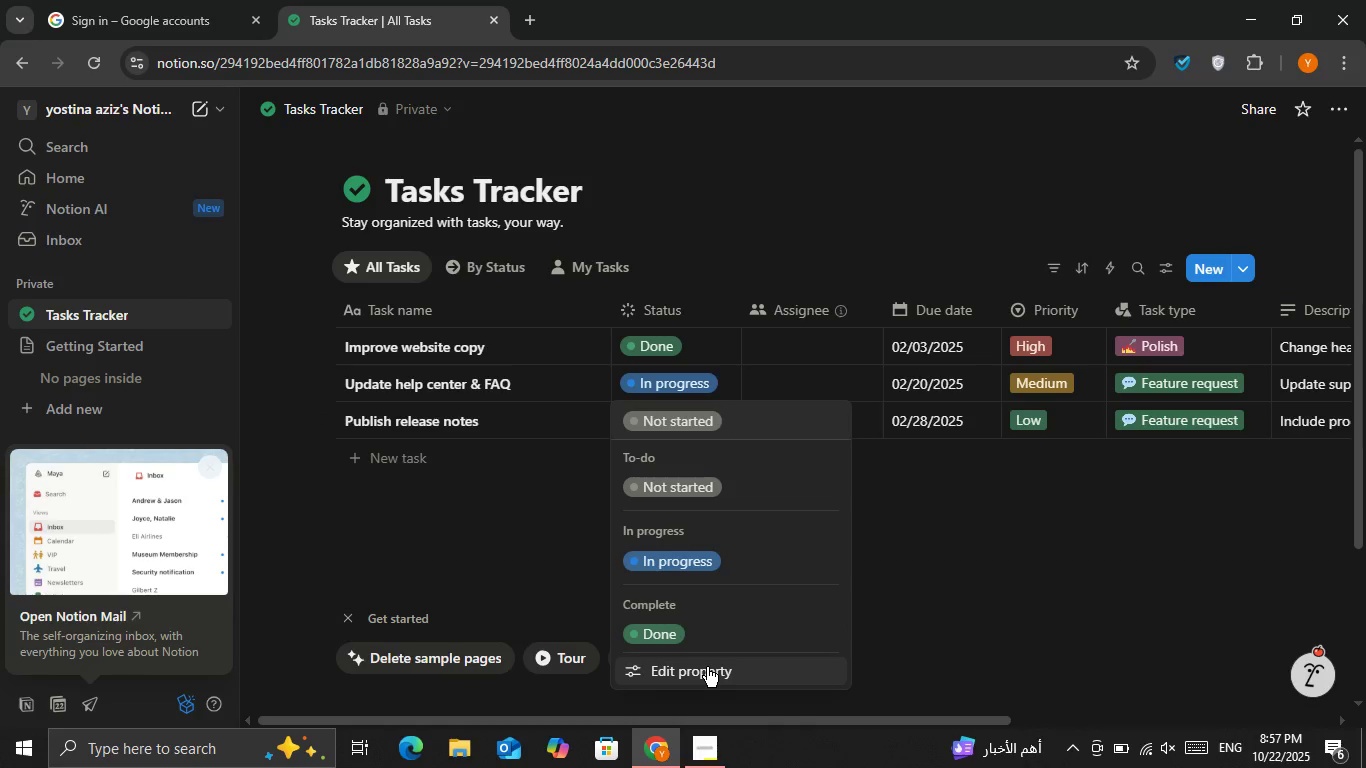 
left_click([707, 667])
 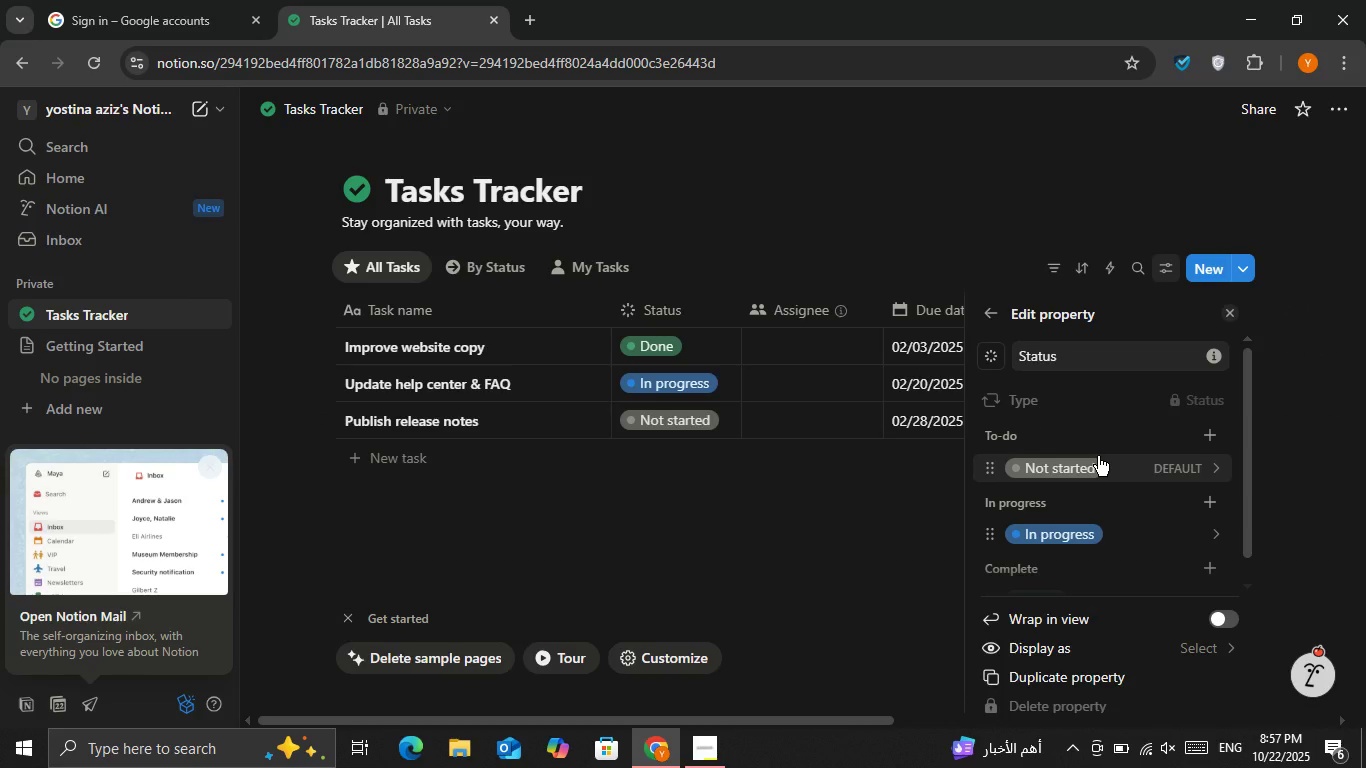 
scroll: coordinate [1096, 512], scroll_direction: down, amount: 2.0
 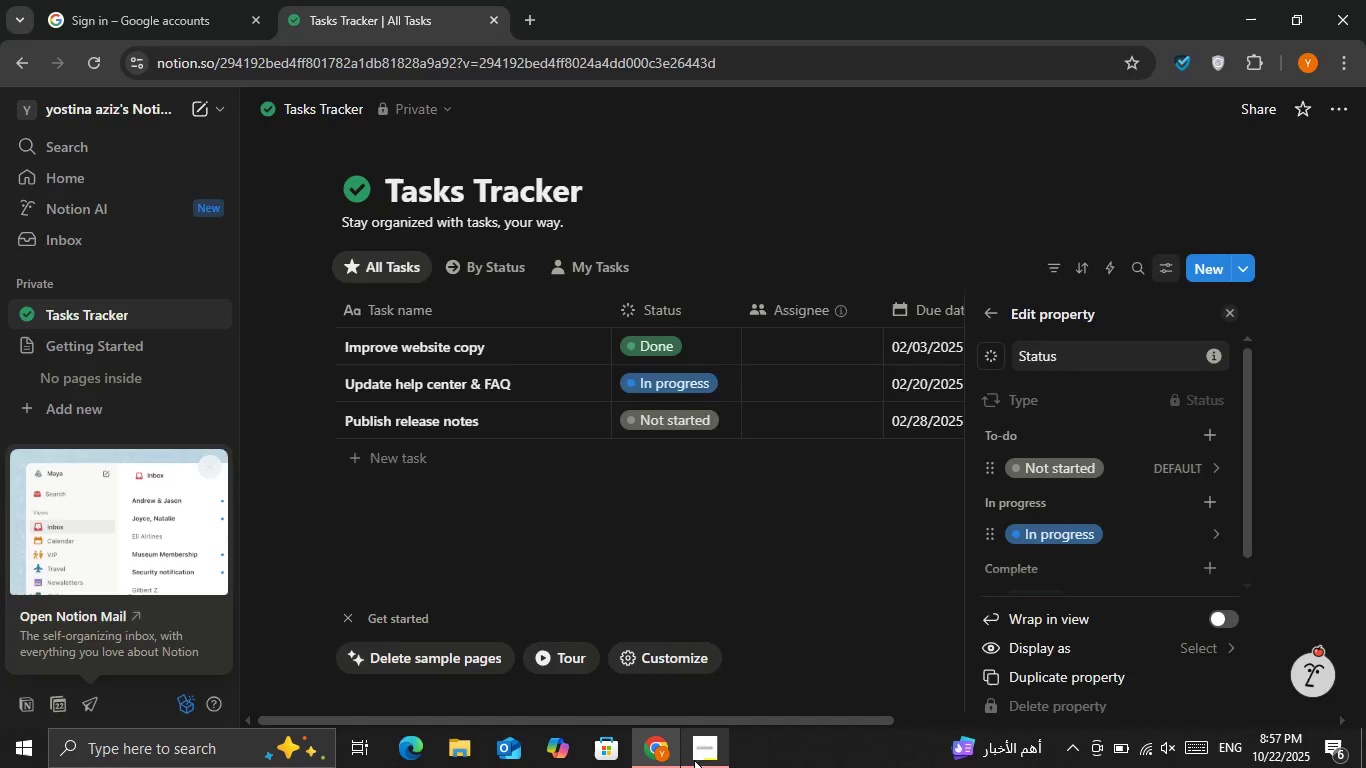 
left_click([694, 760])
 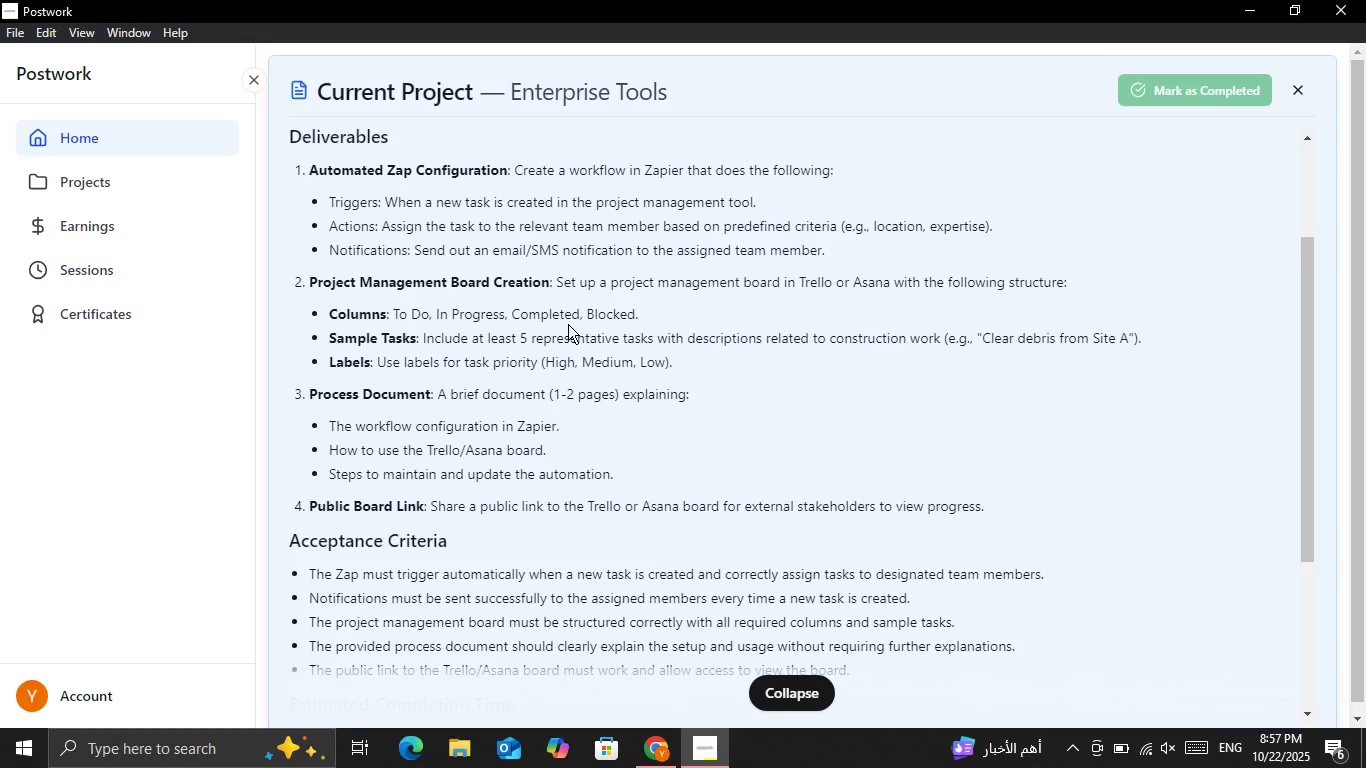 
wait(11.48)
 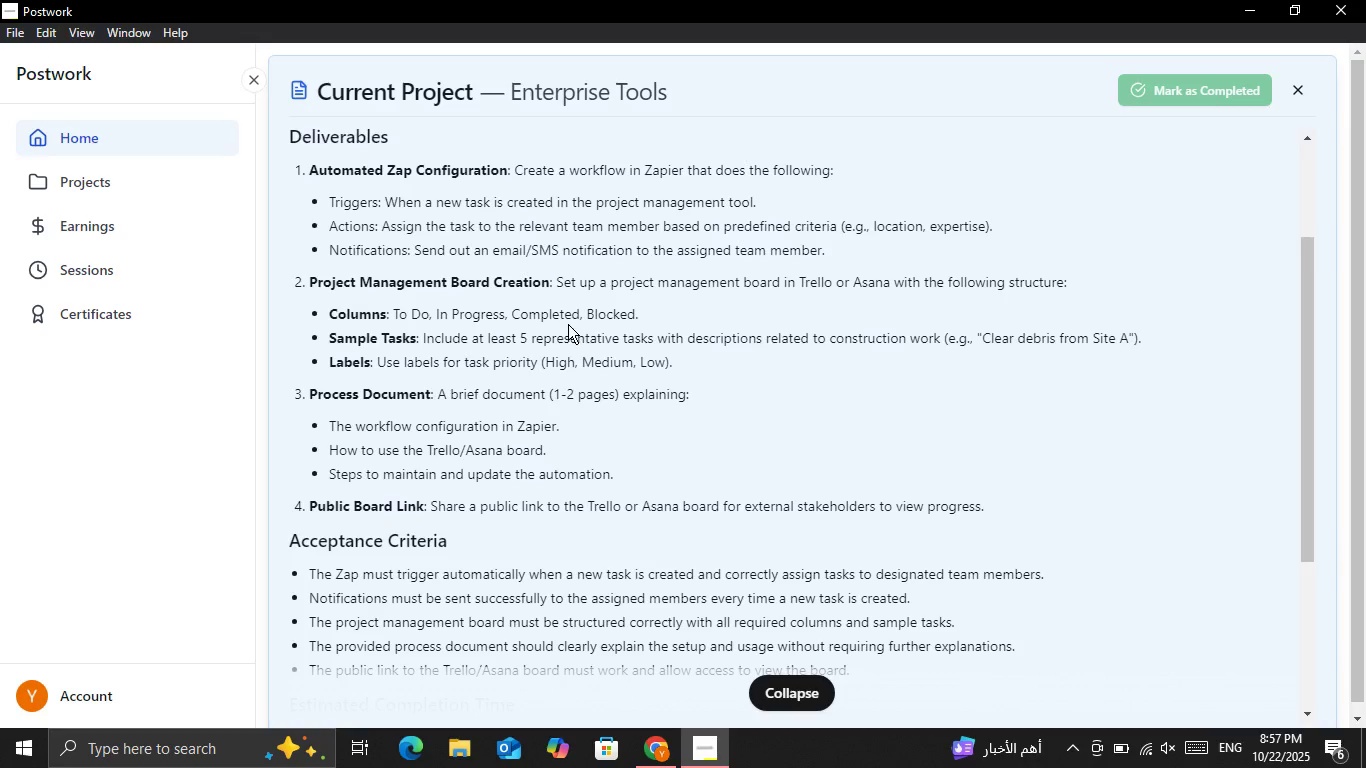 
left_click([670, 758])
 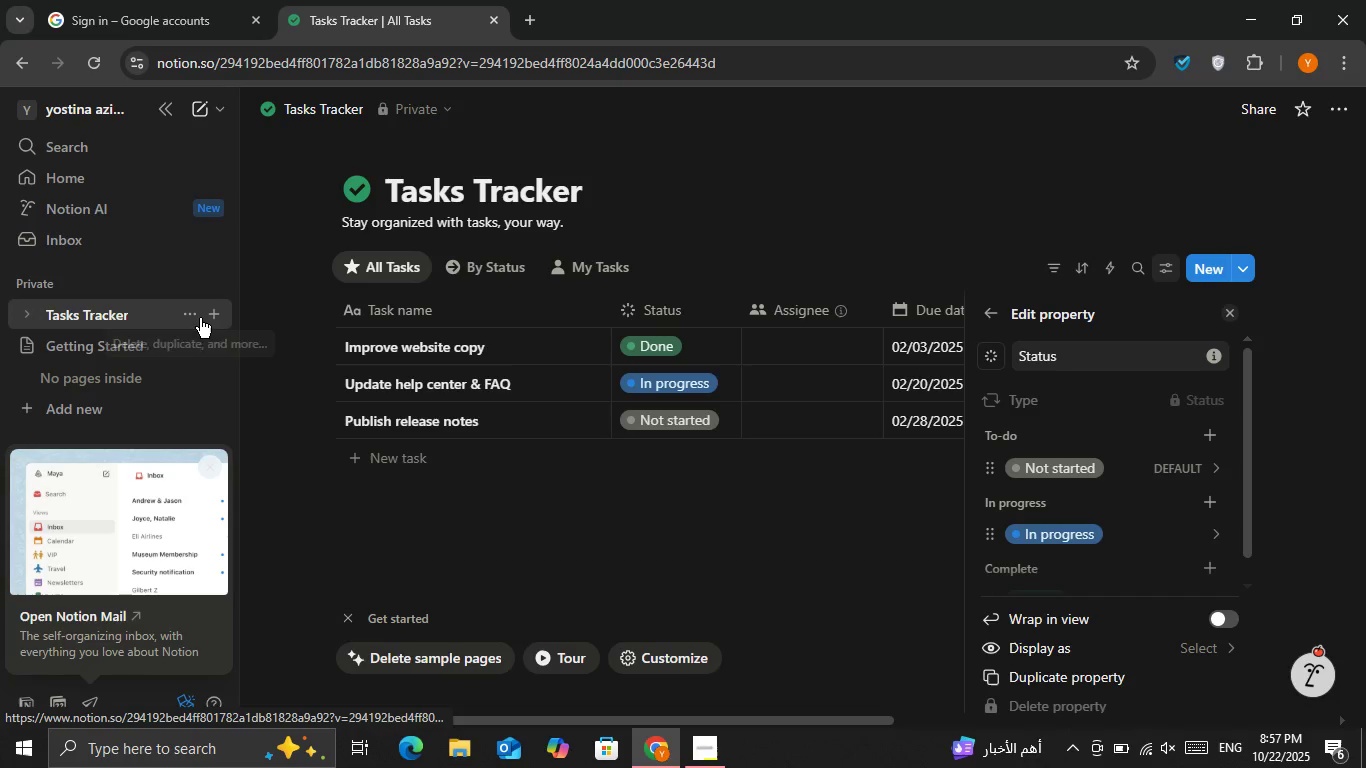 
double_click([197, 318])
 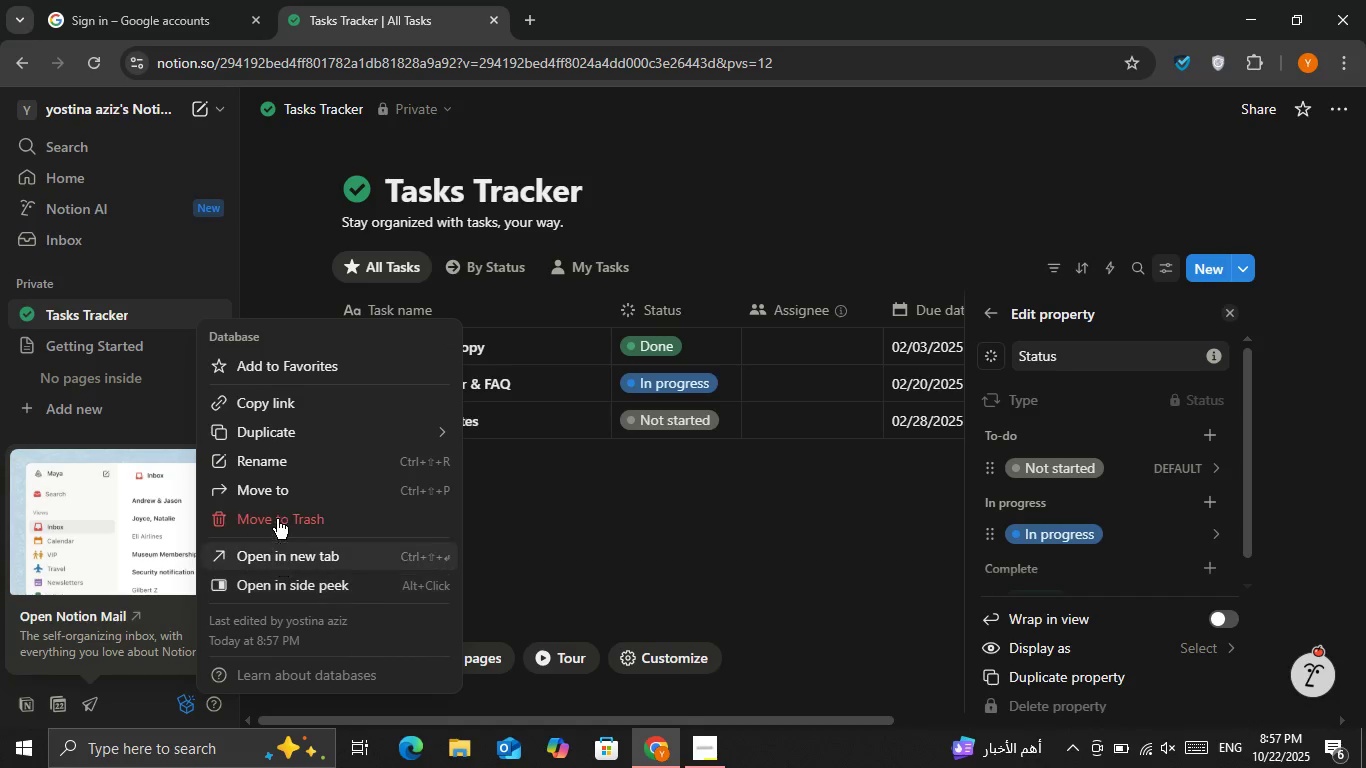 
left_click([276, 513])
 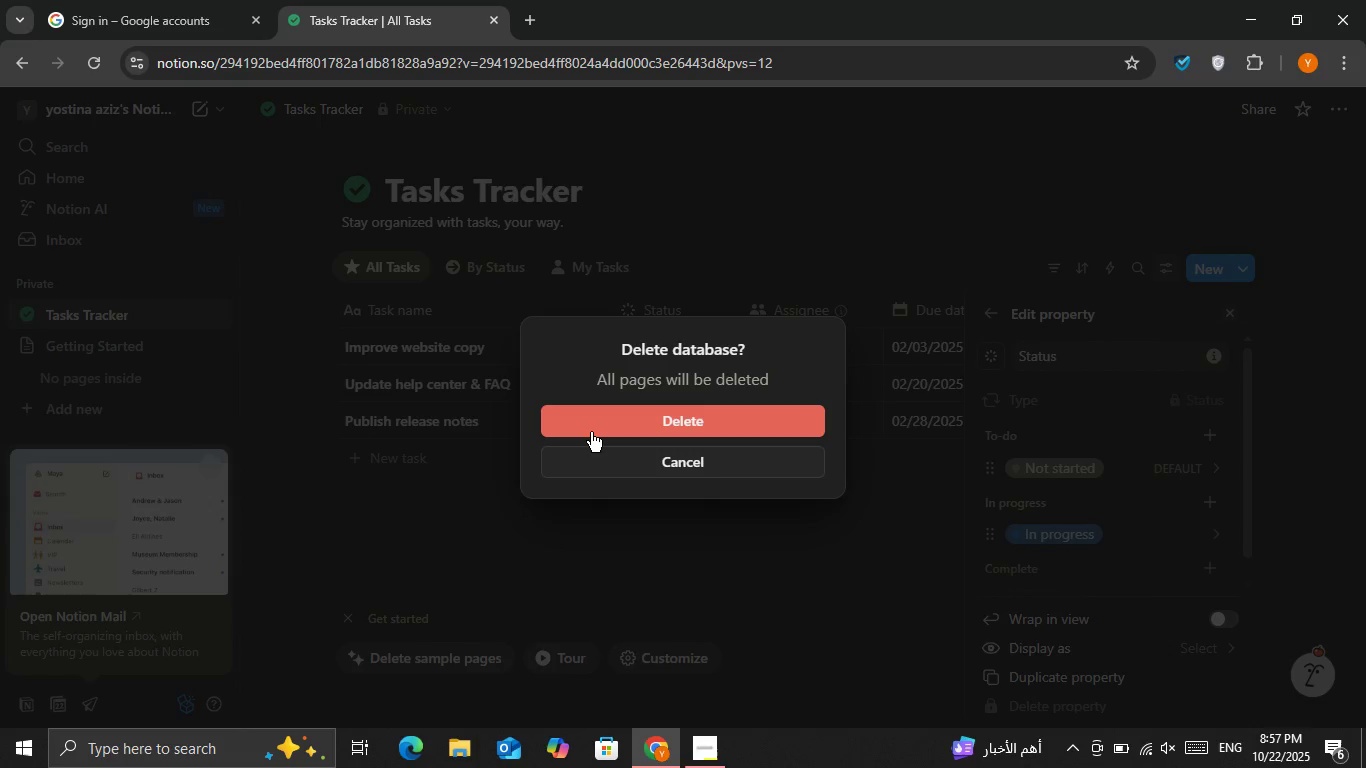 
left_click([591, 432])
 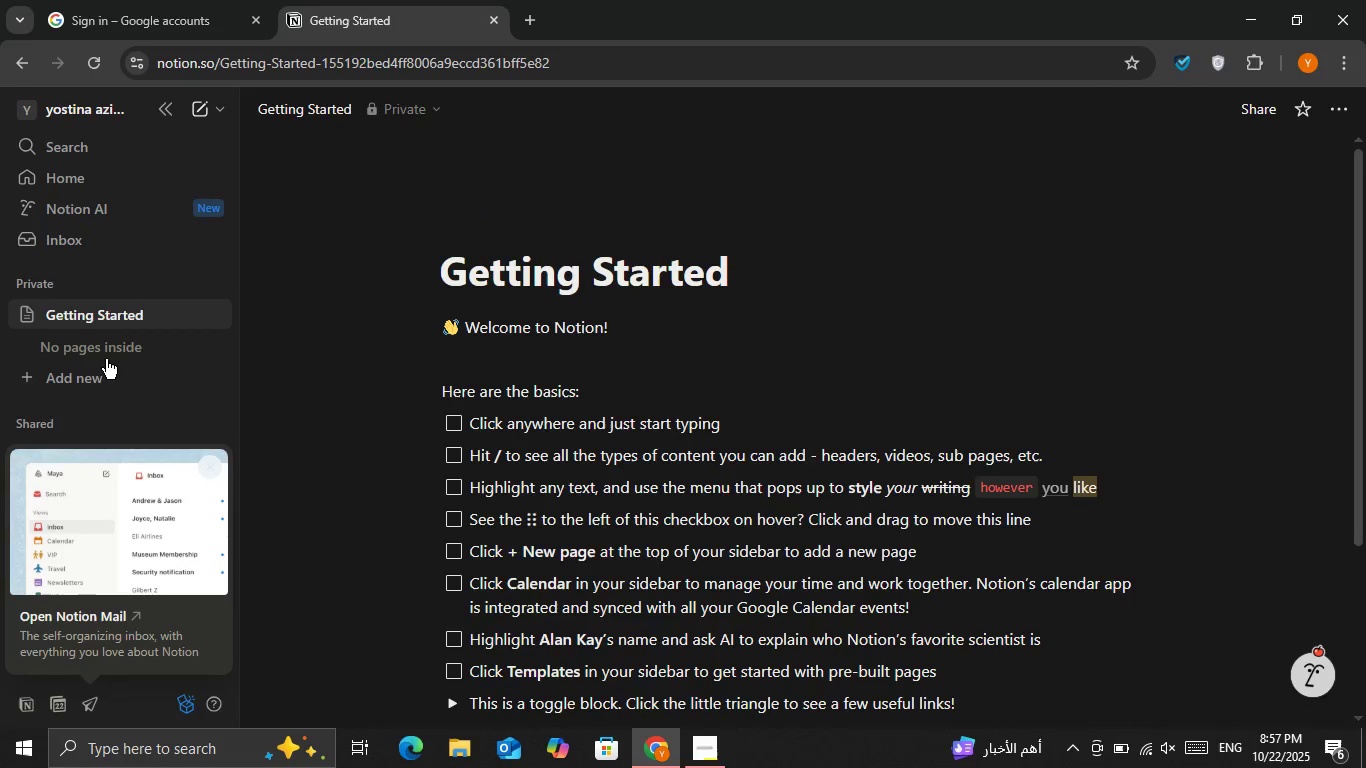 
left_click([103, 381])
 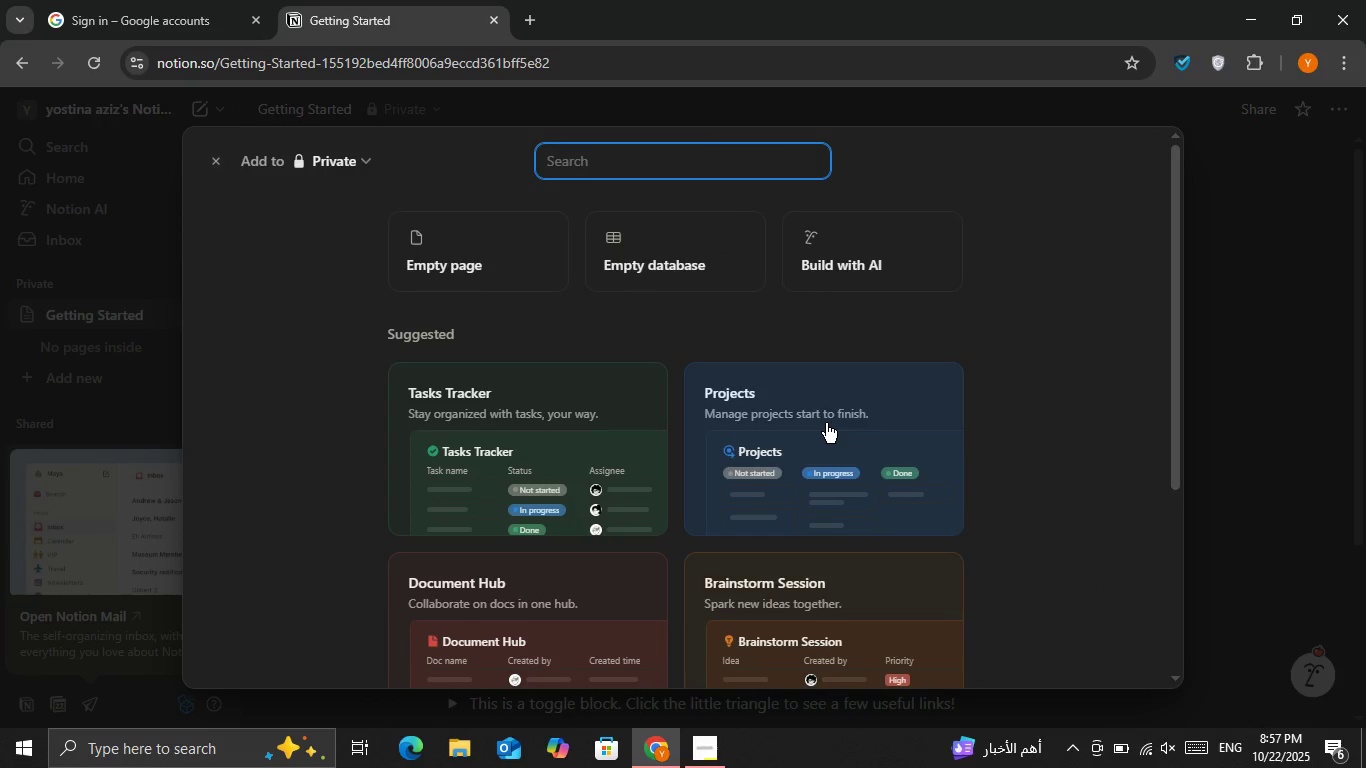 
scroll: coordinate [826, 423], scroll_direction: down, amount: 1.0
 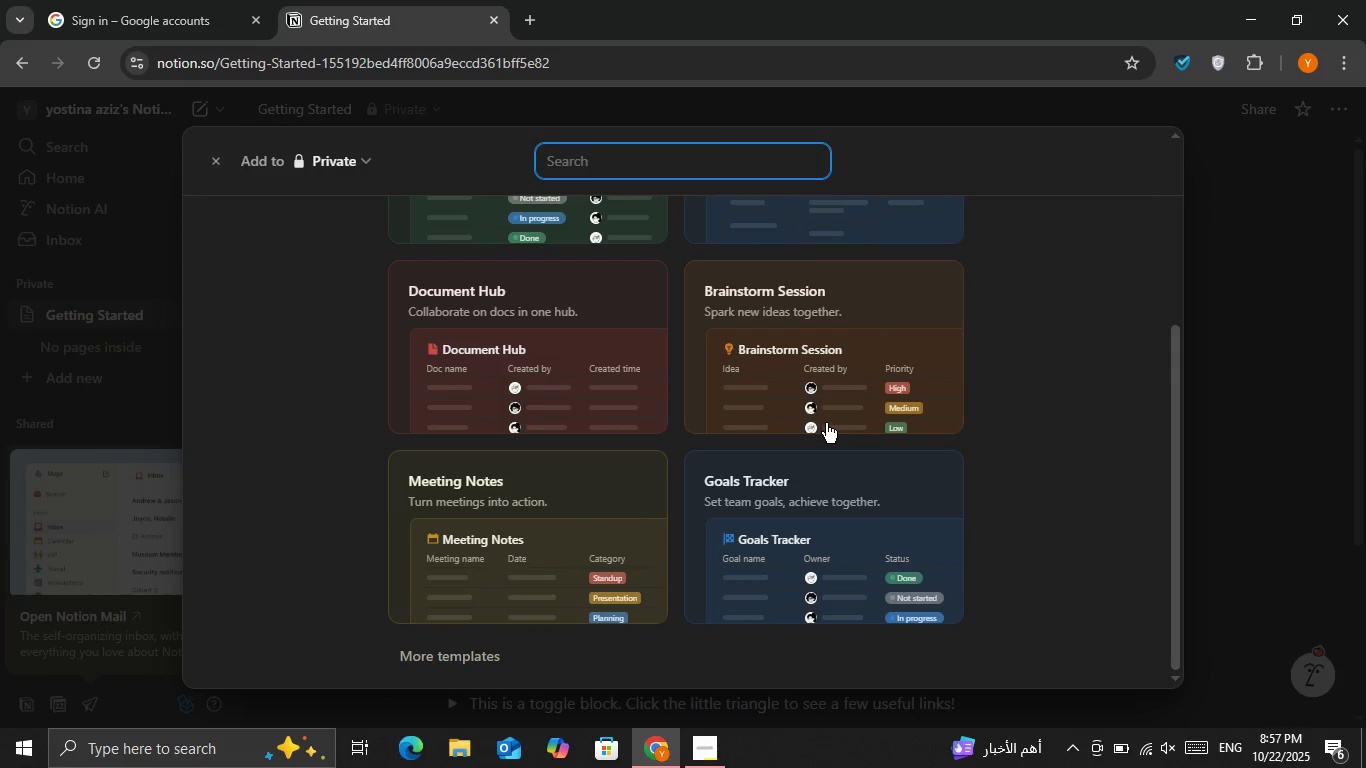 
scroll: coordinate [826, 423], scroll_direction: up, amount: 4.0
 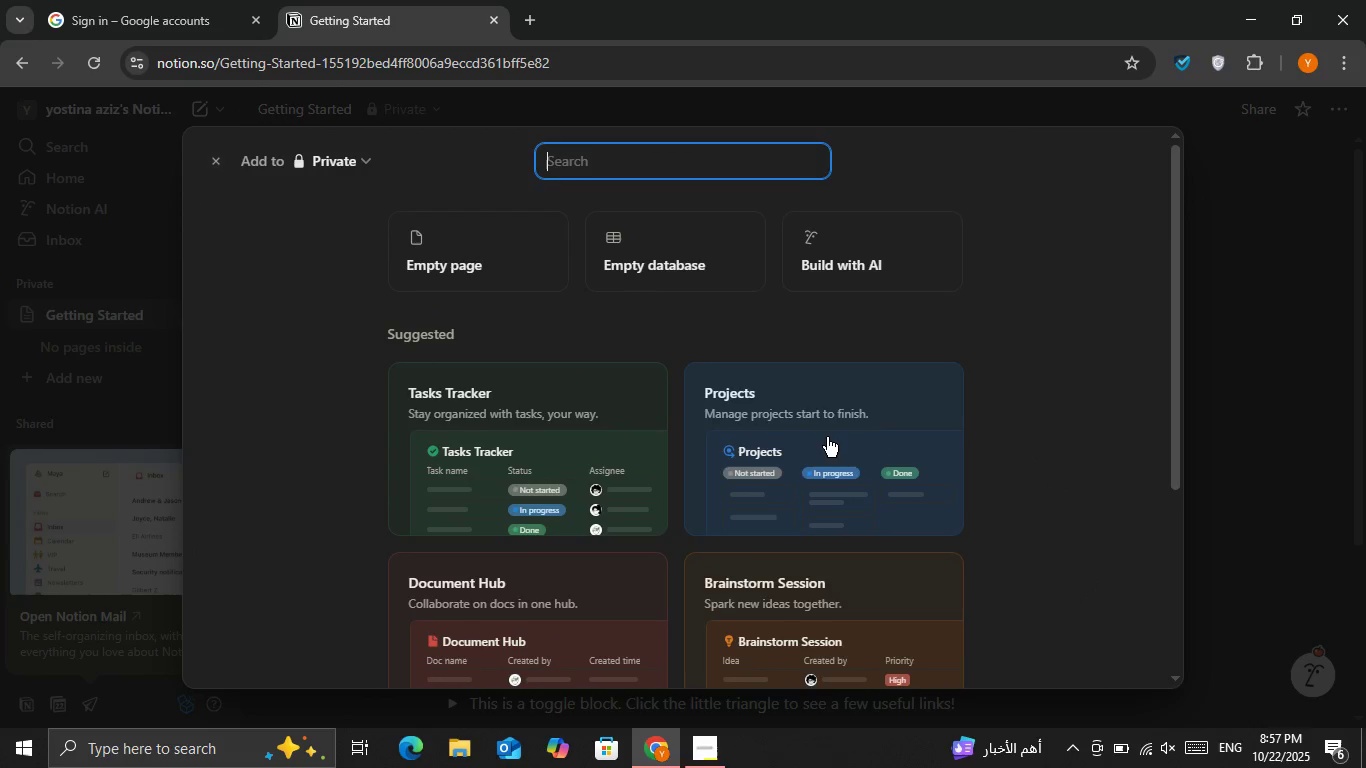 
left_click([827, 437])
 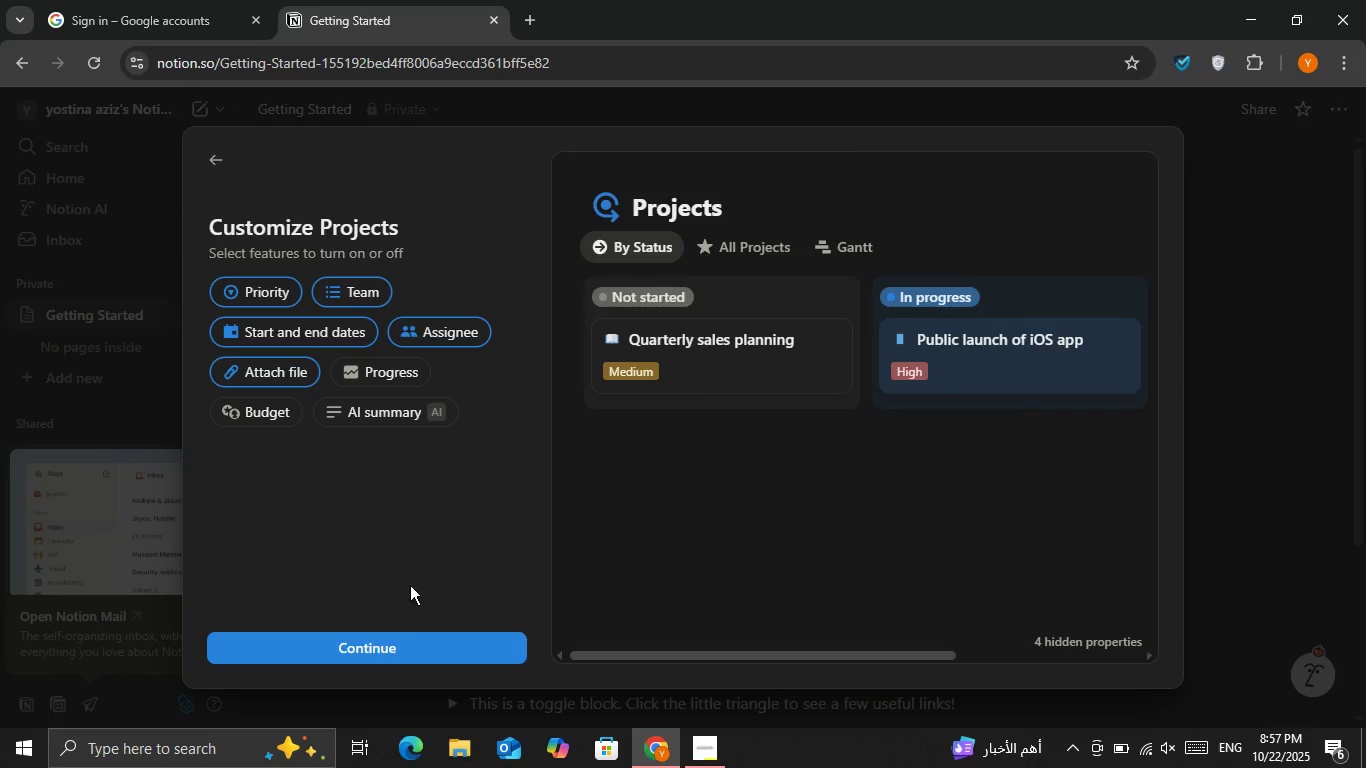 
left_click([404, 653])
 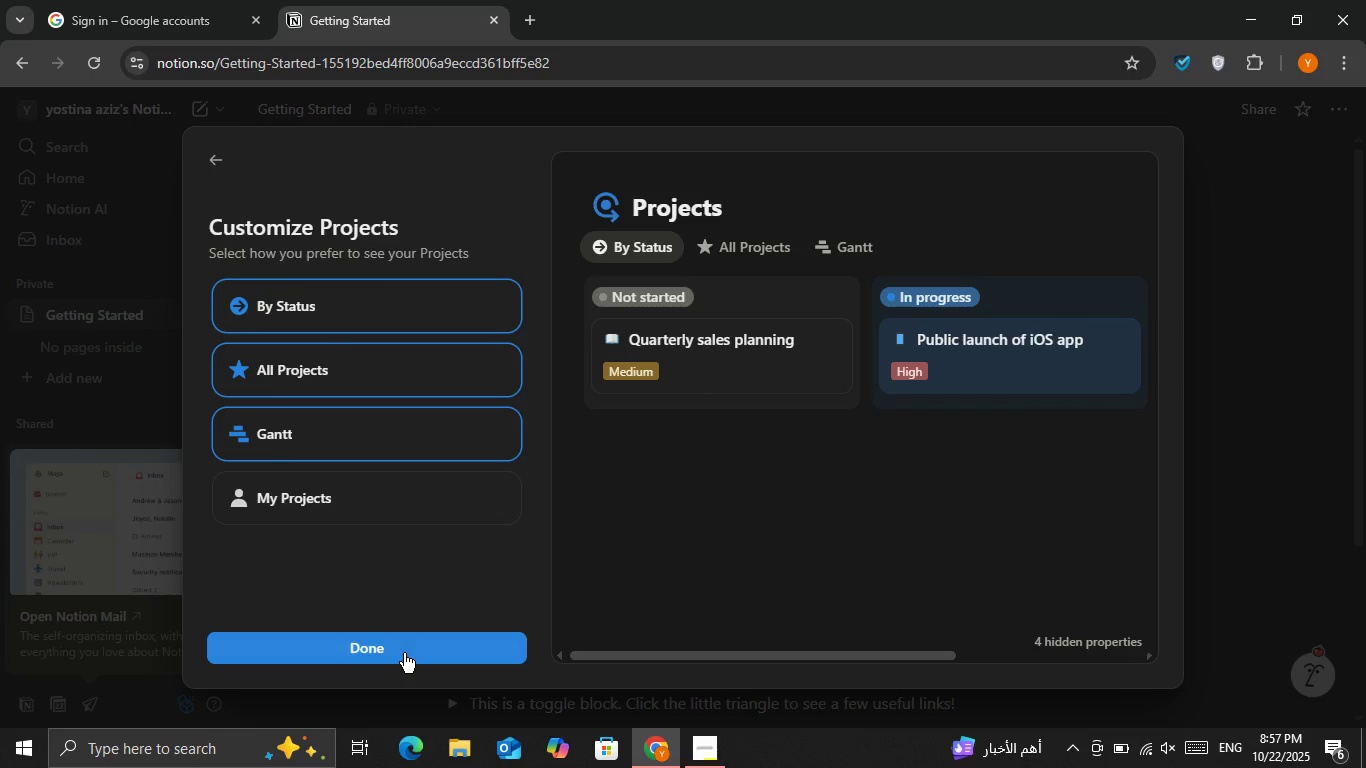 
left_click([404, 653])
 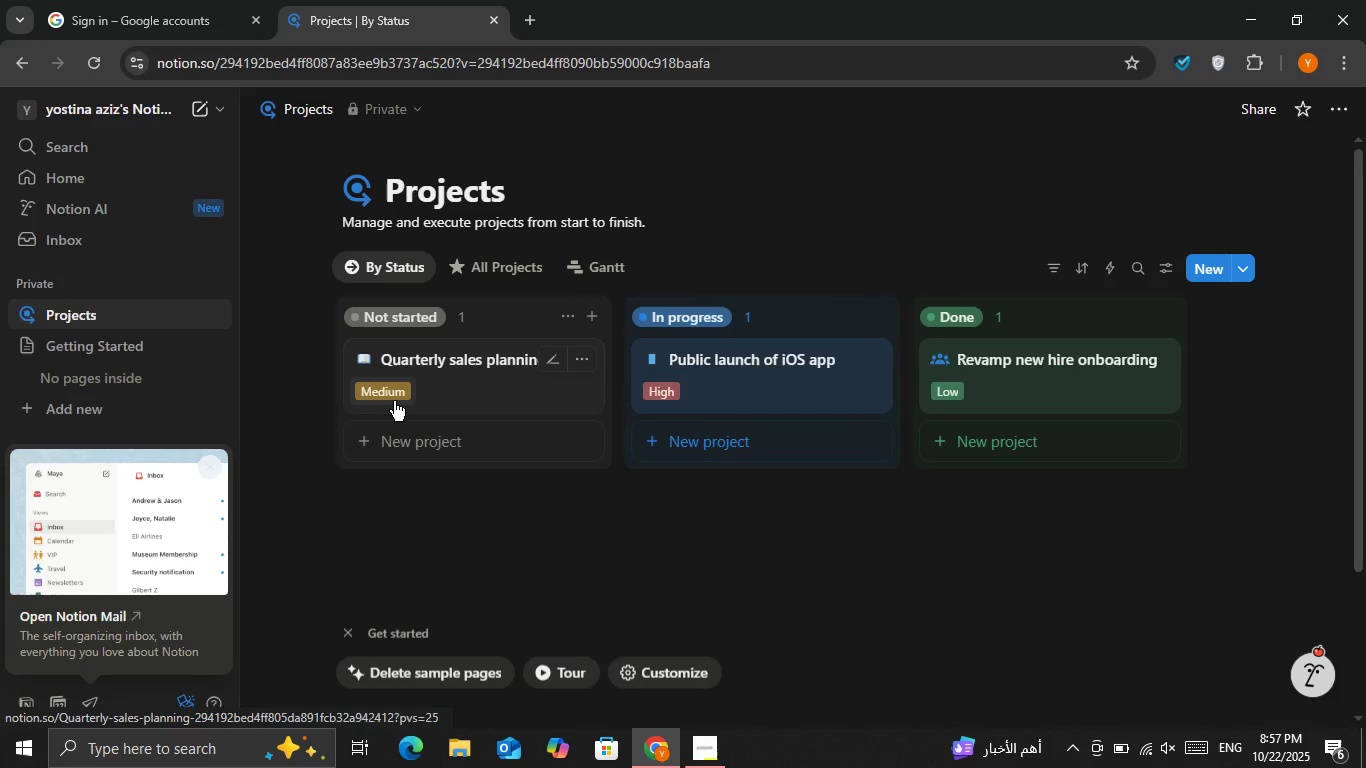 
left_click([394, 401])
 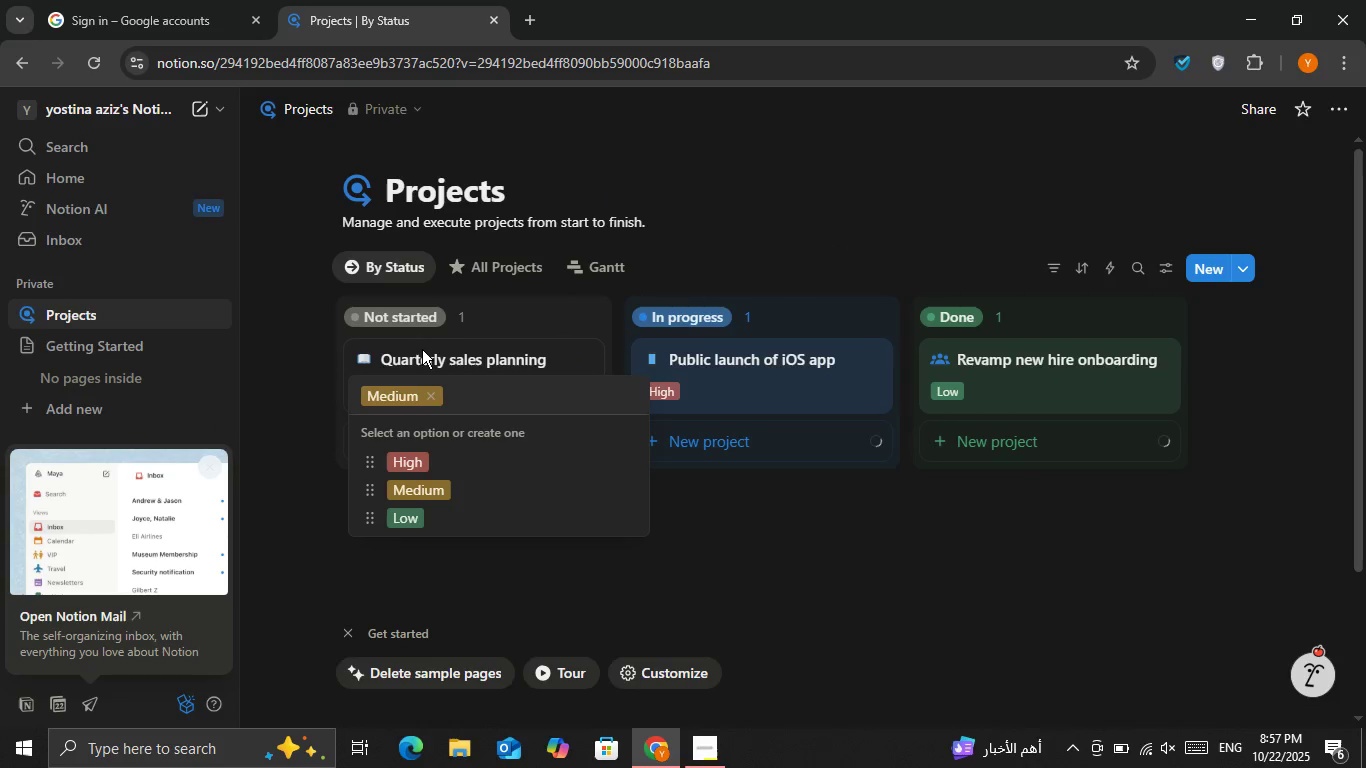 
left_click([423, 350])
 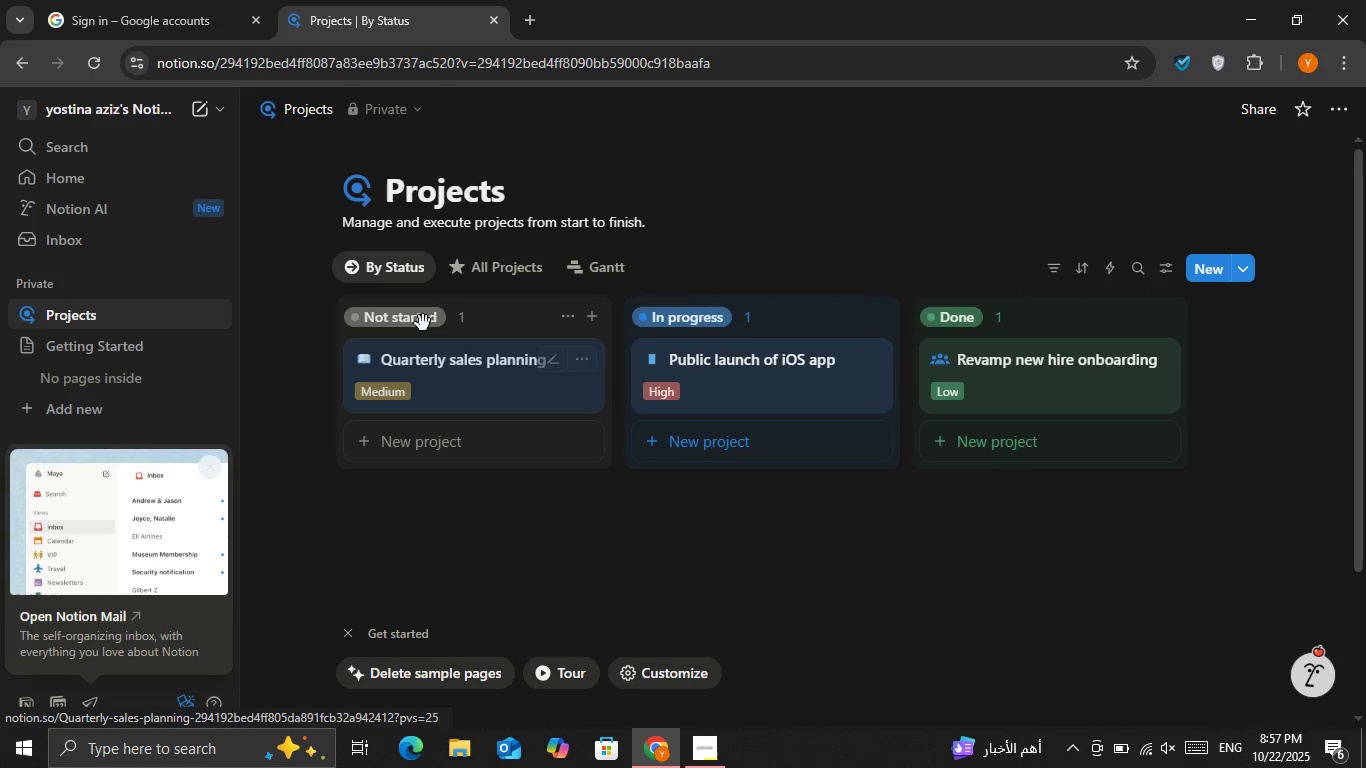 
left_click([423, 323])
 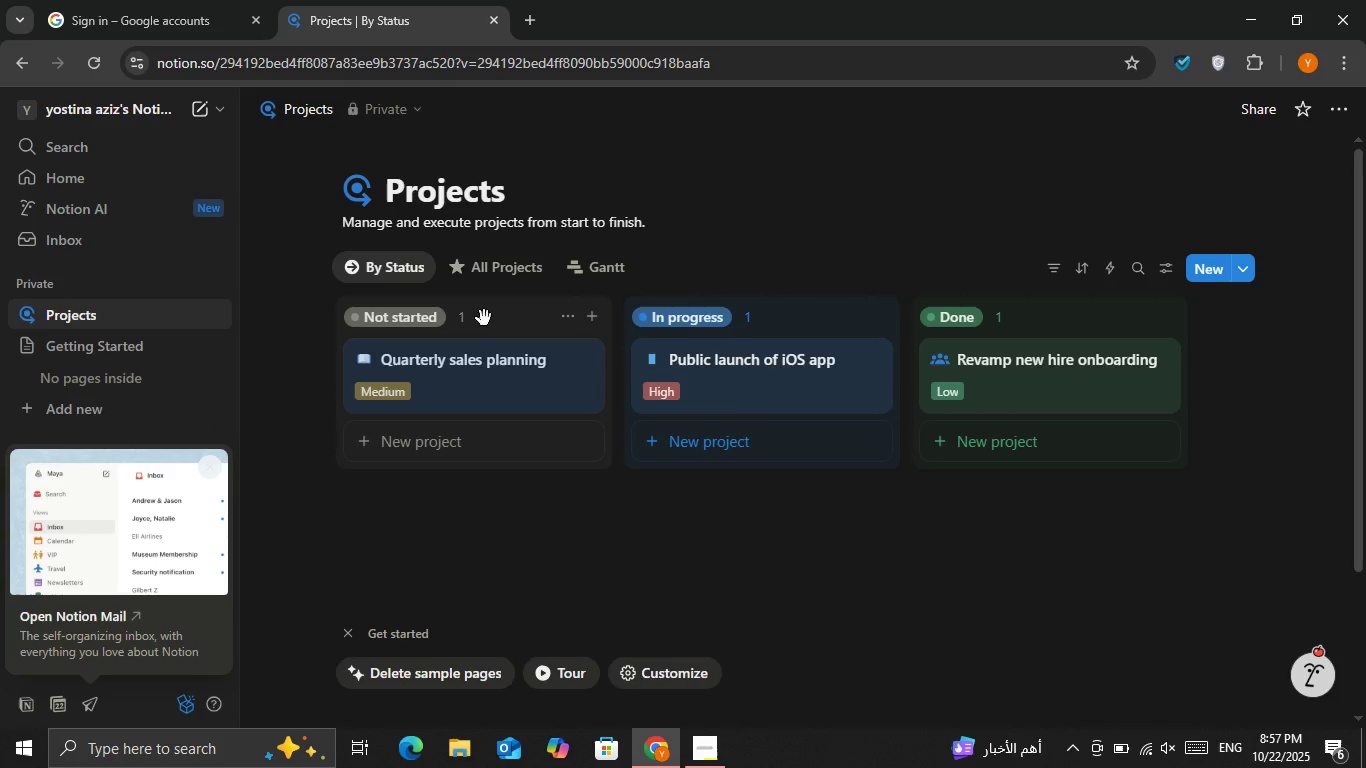 
left_click([430, 318])
 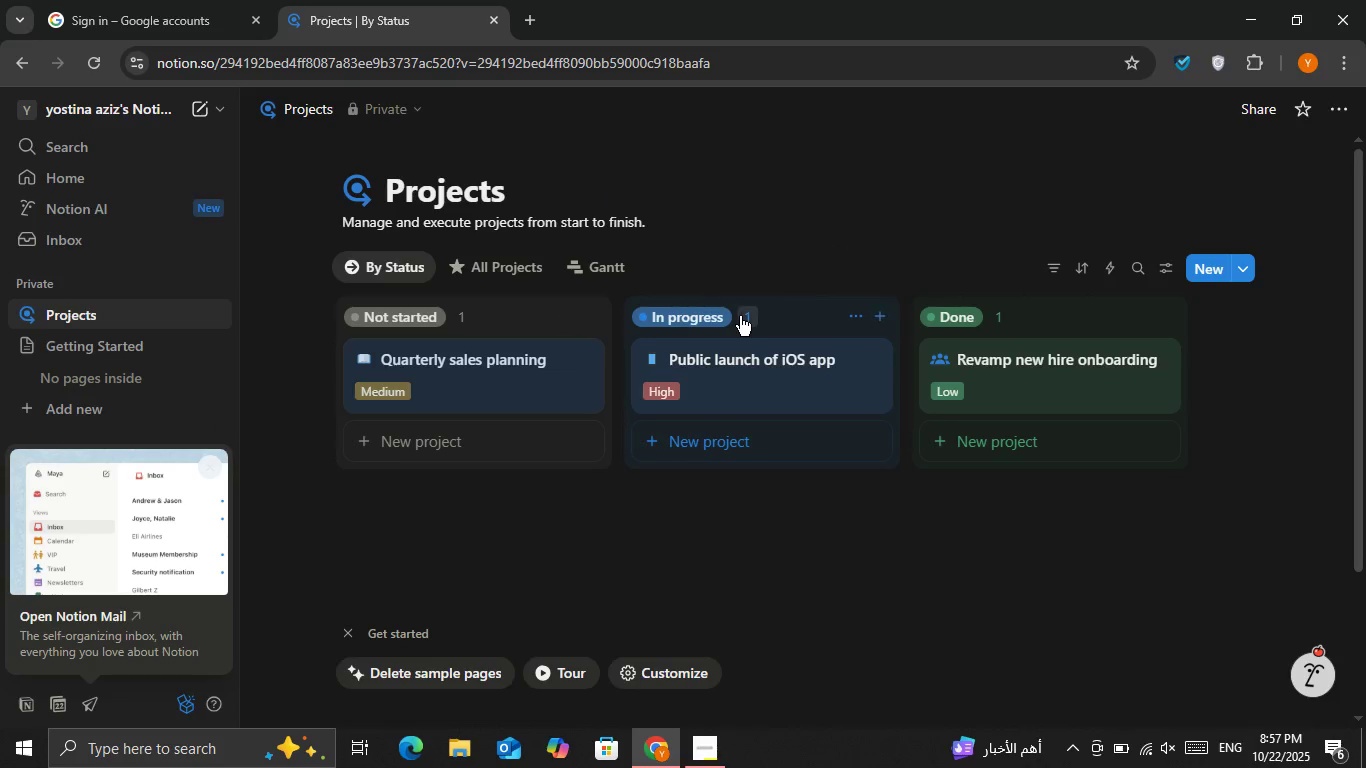 
left_click([740, 316])
 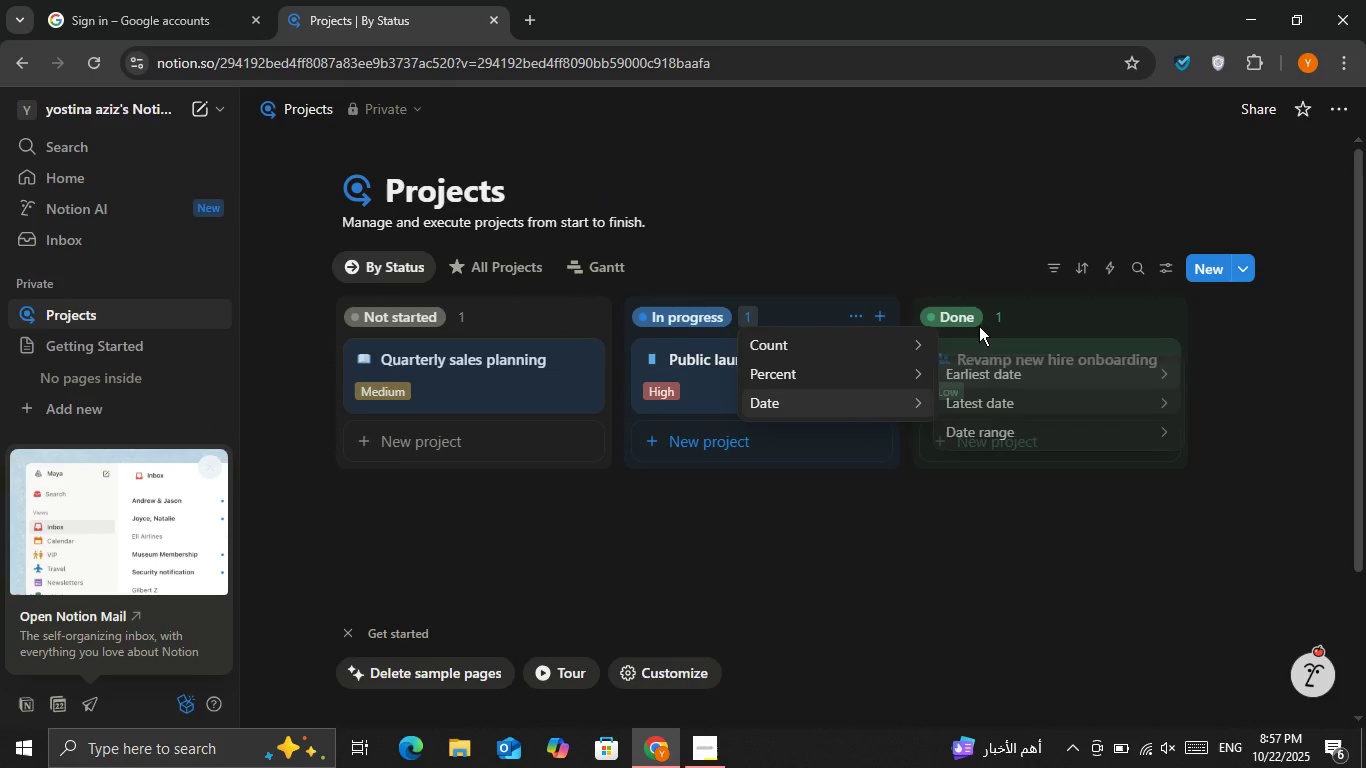 
double_click([974, 317])
 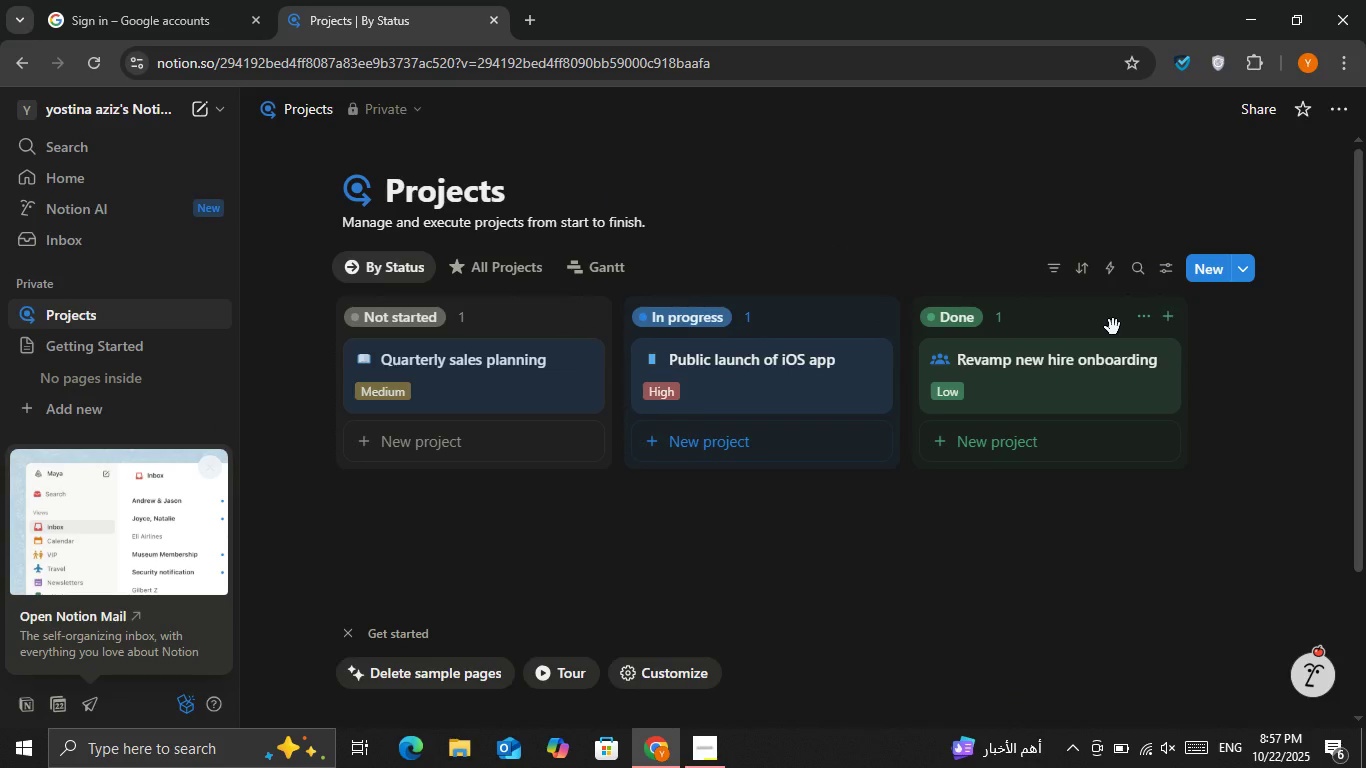 
left_click([1113, 327])
 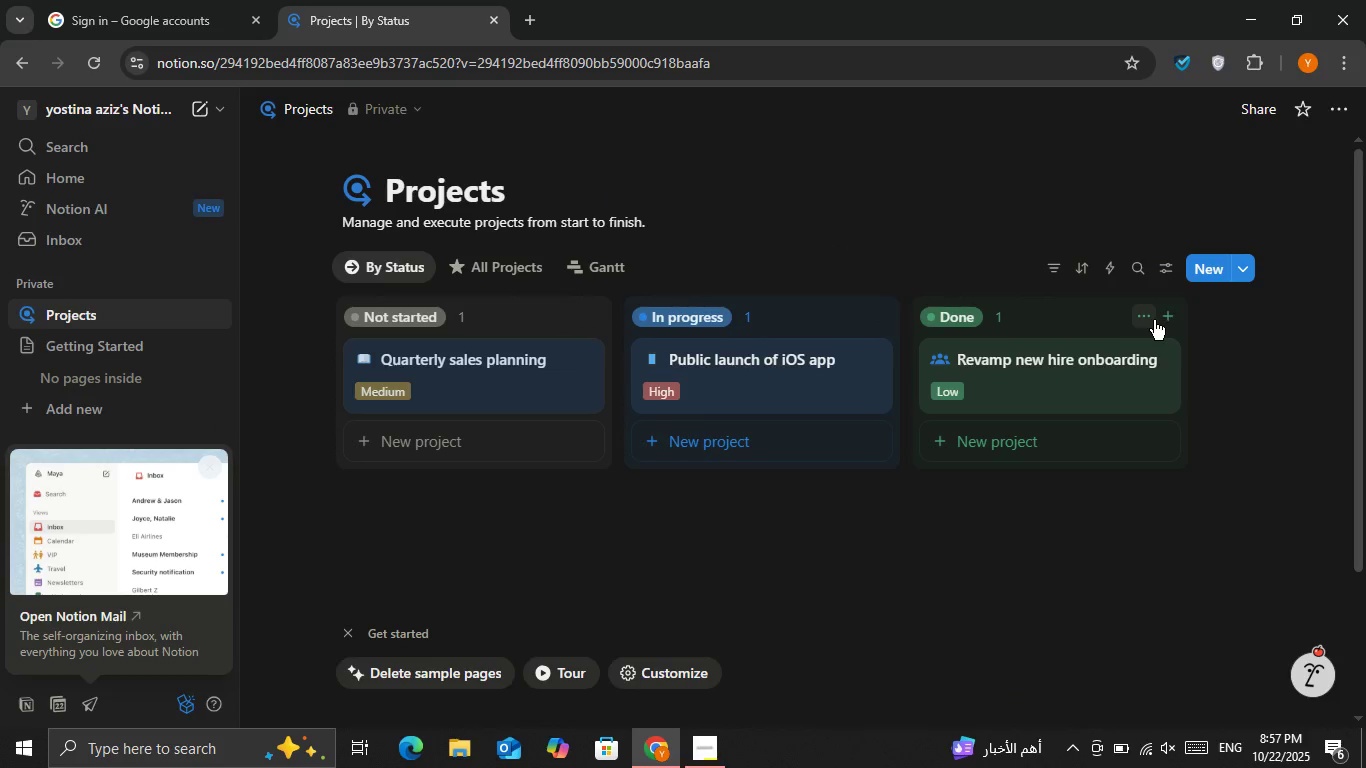 
left_click([1154, 320])
 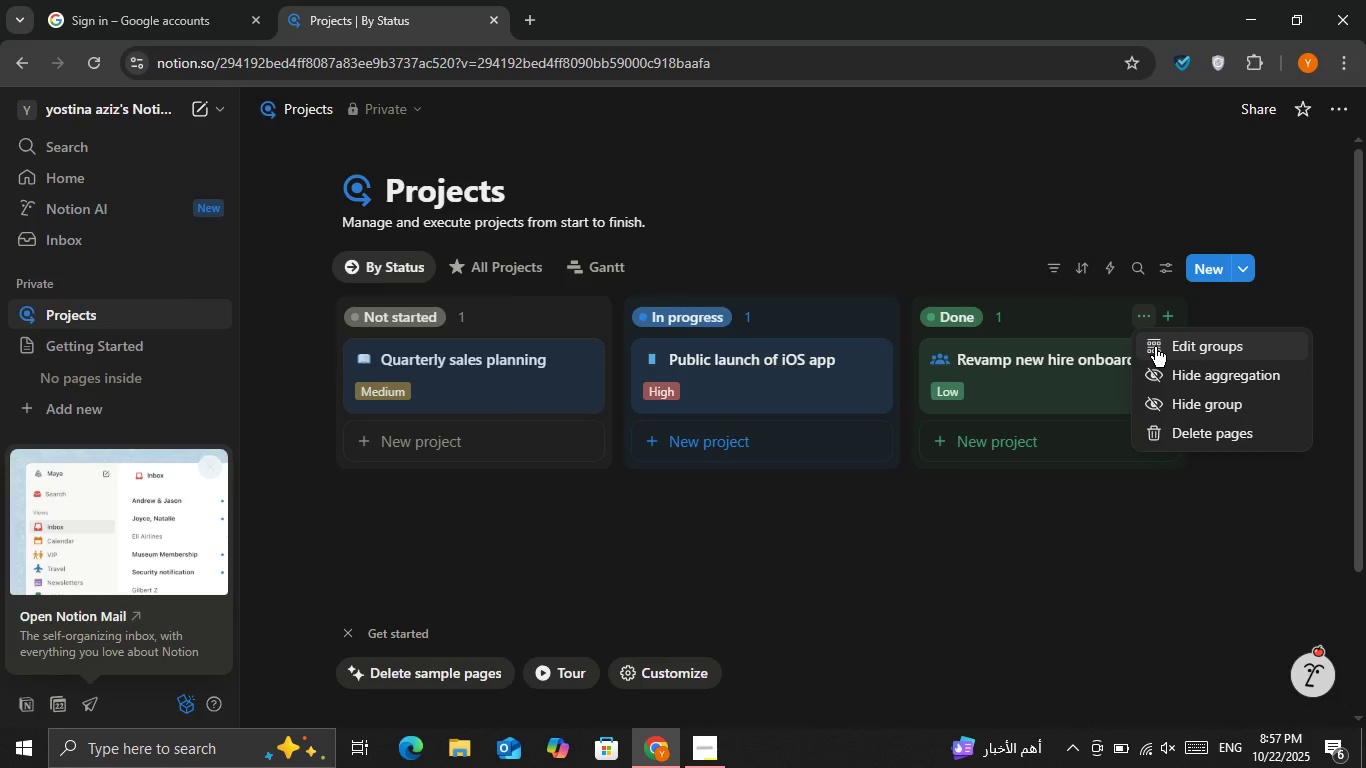 
left_click([1155, 347])
 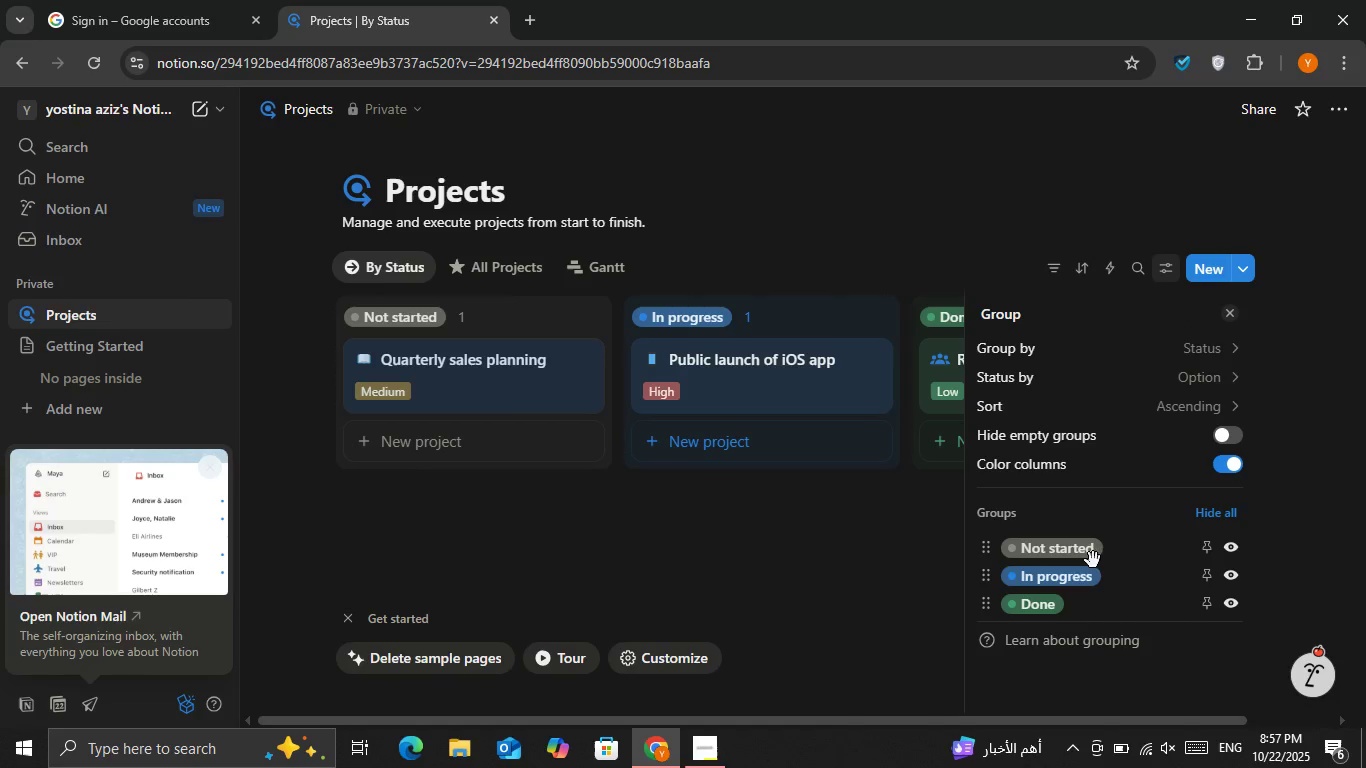 
scroll: coordinate [1076, 575], scroll_direction: down, amount: 1.0
 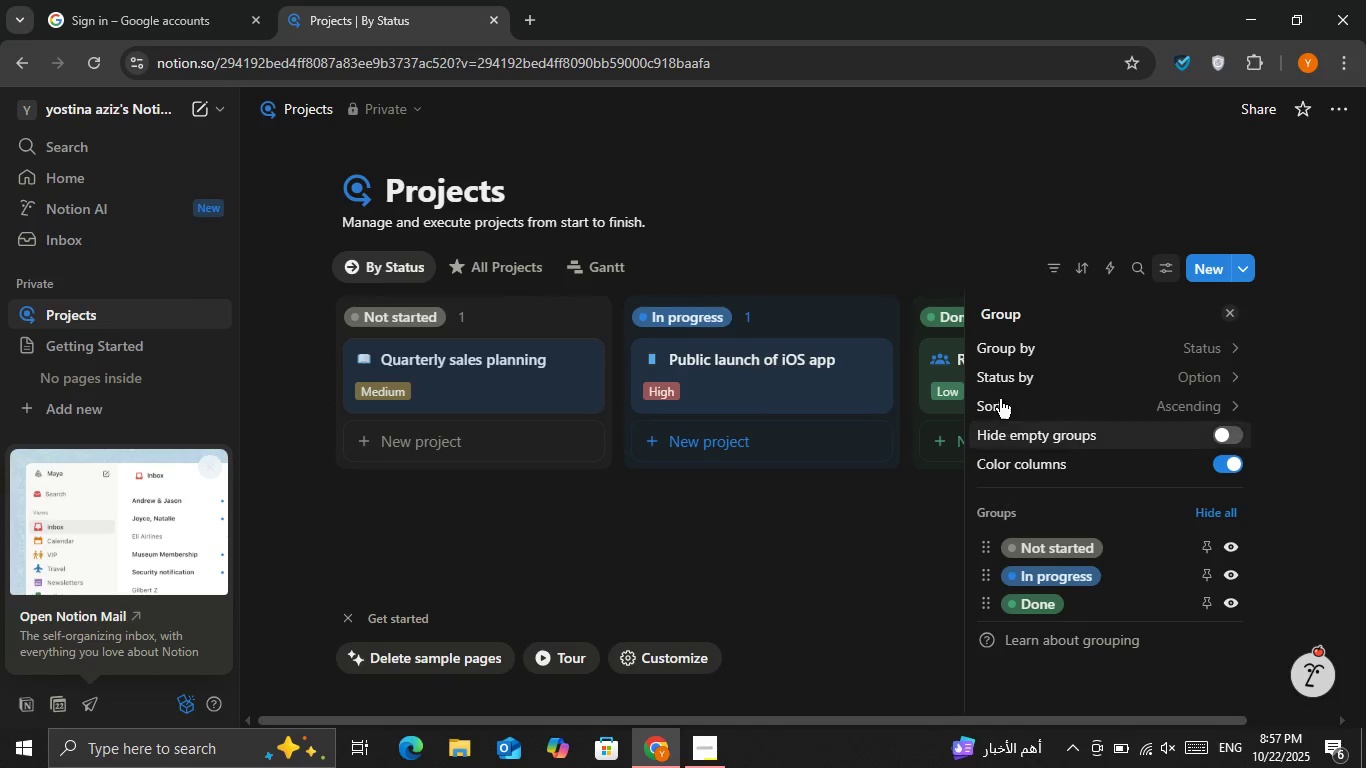 
left_click([1004, 350])
 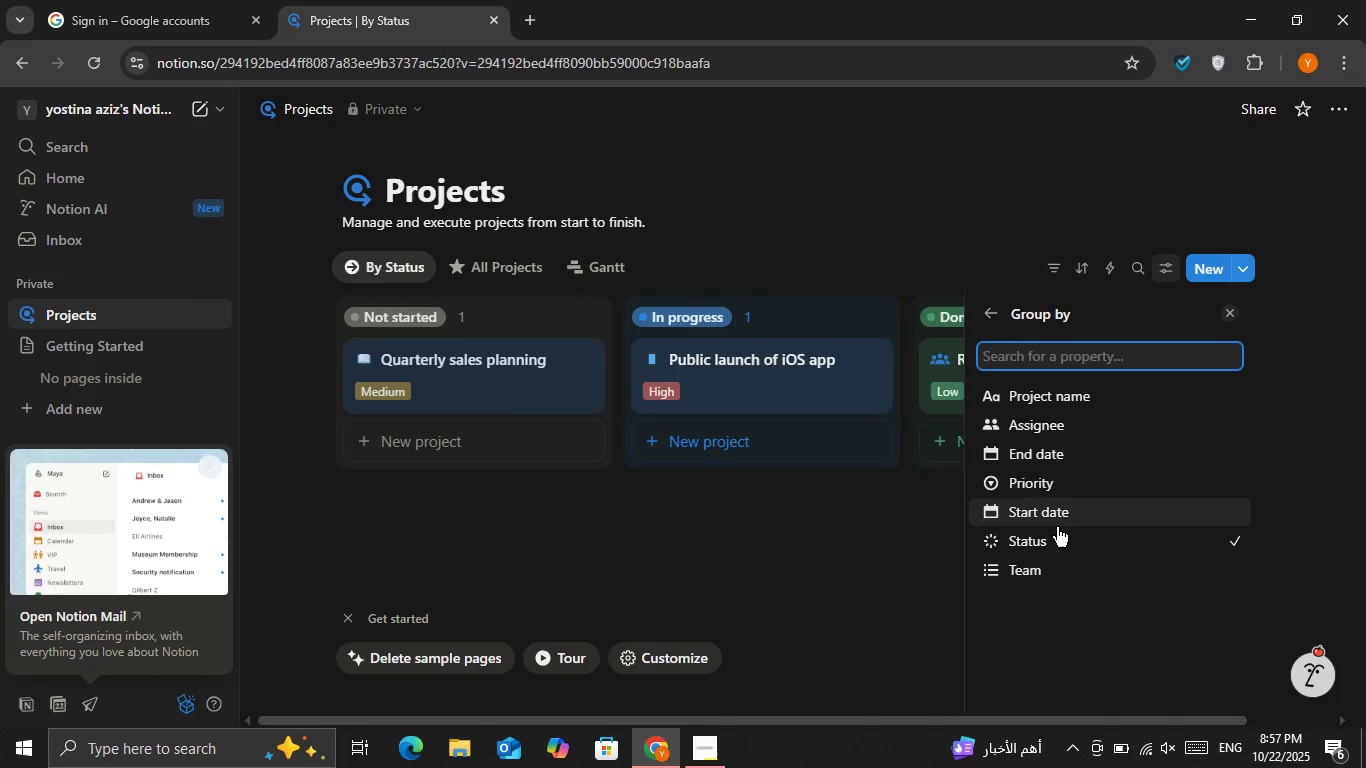 
left_click([1060, 538])
 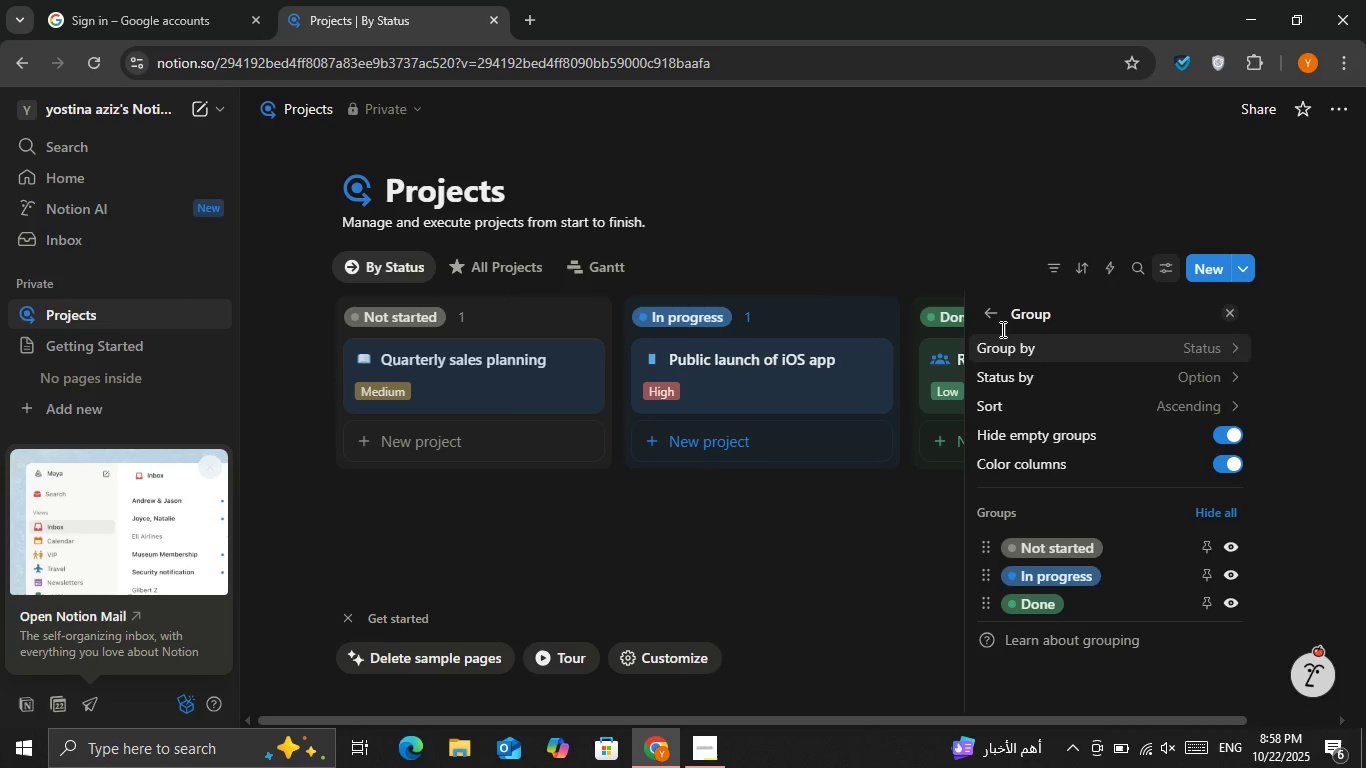 
double_click([992, 315])
 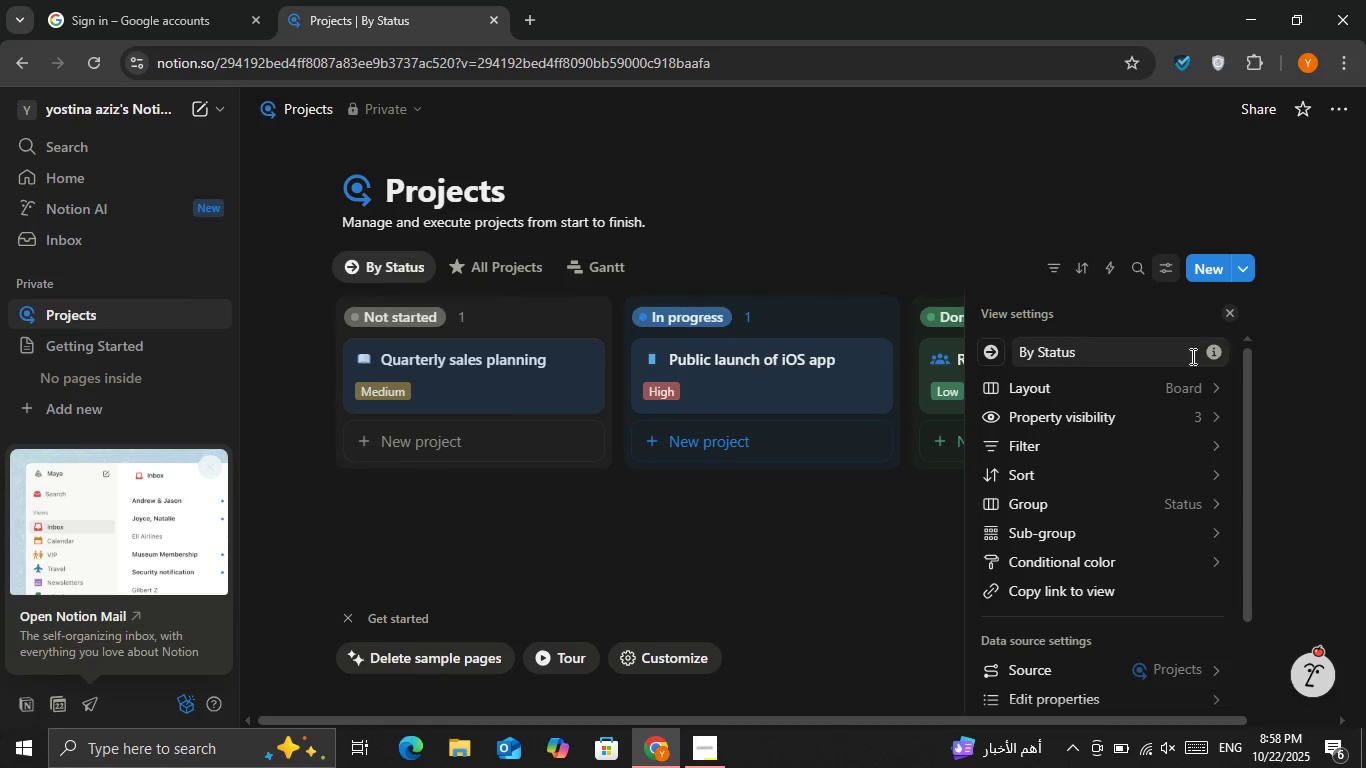 
left_click([985, 352])
 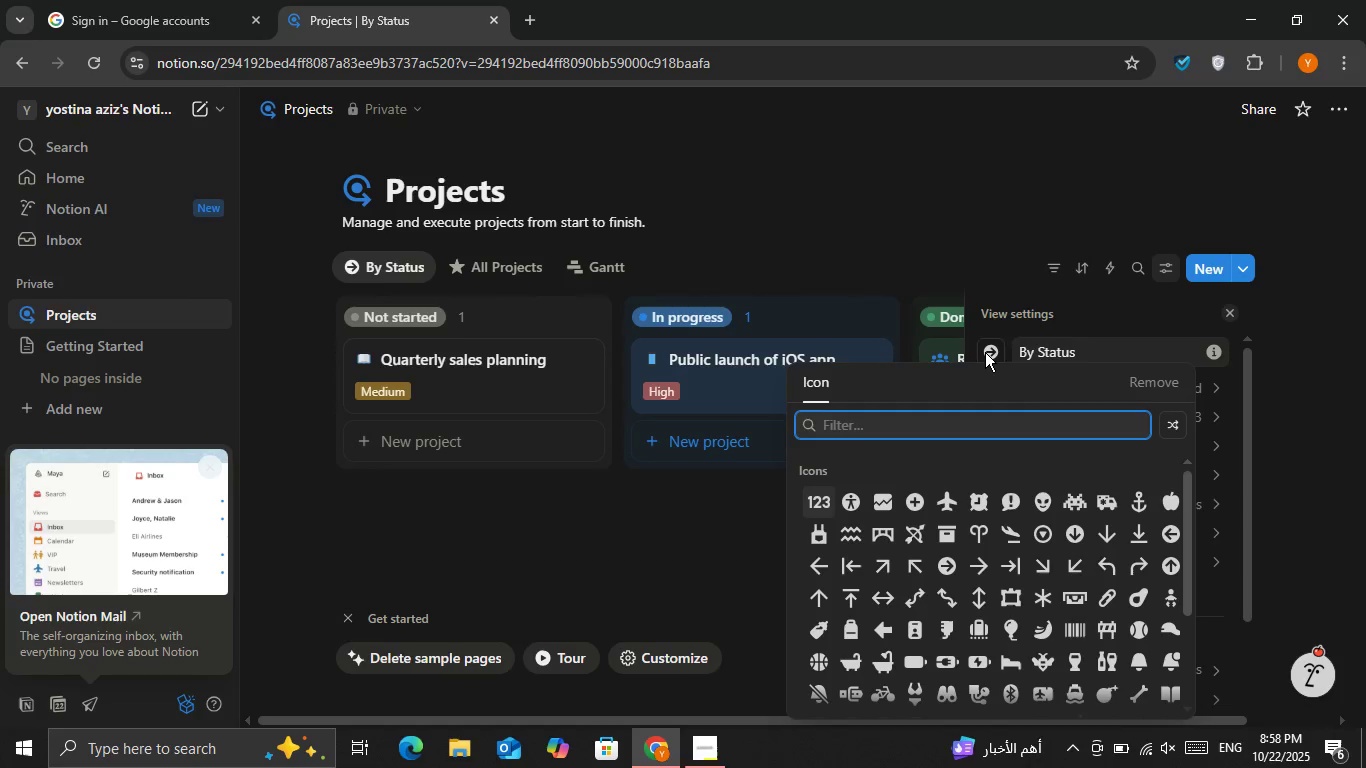 
left_click([985, 352])
 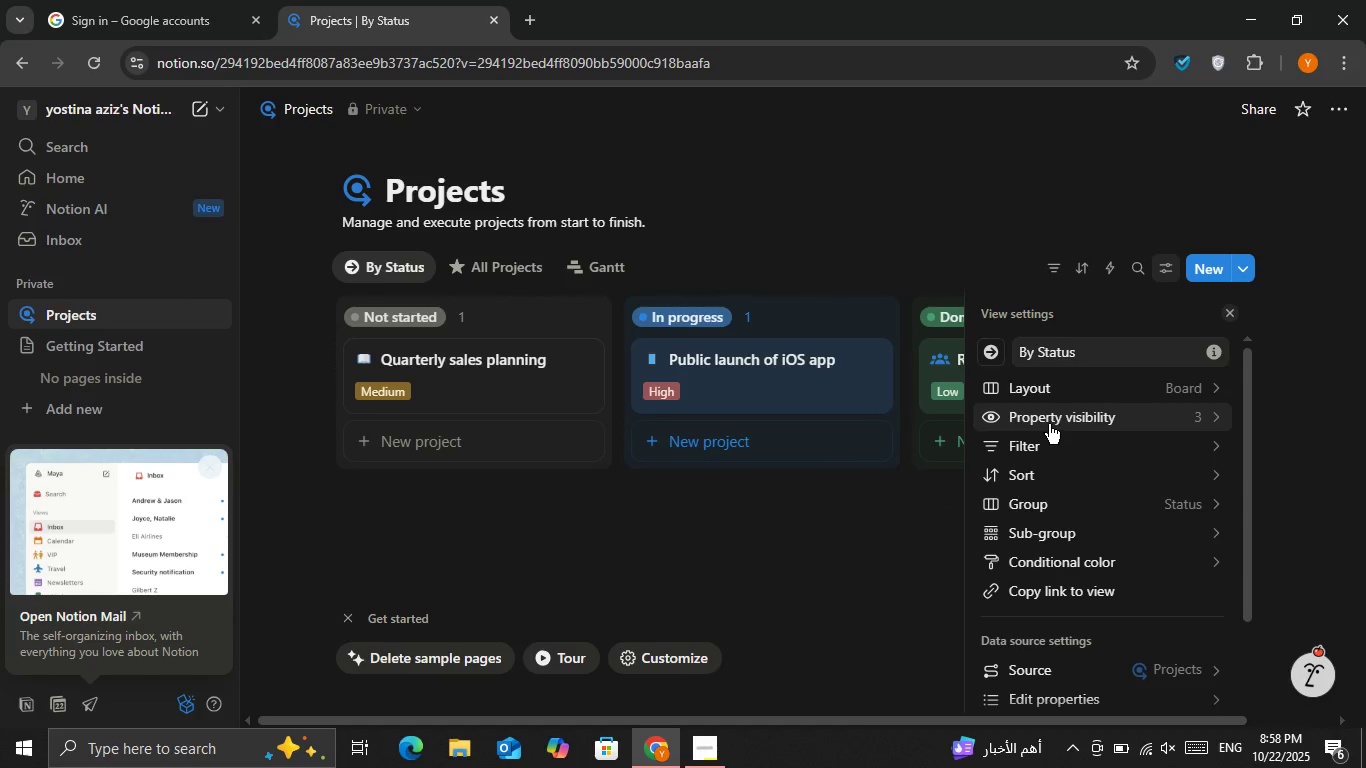 
left_click([1049, 424])
 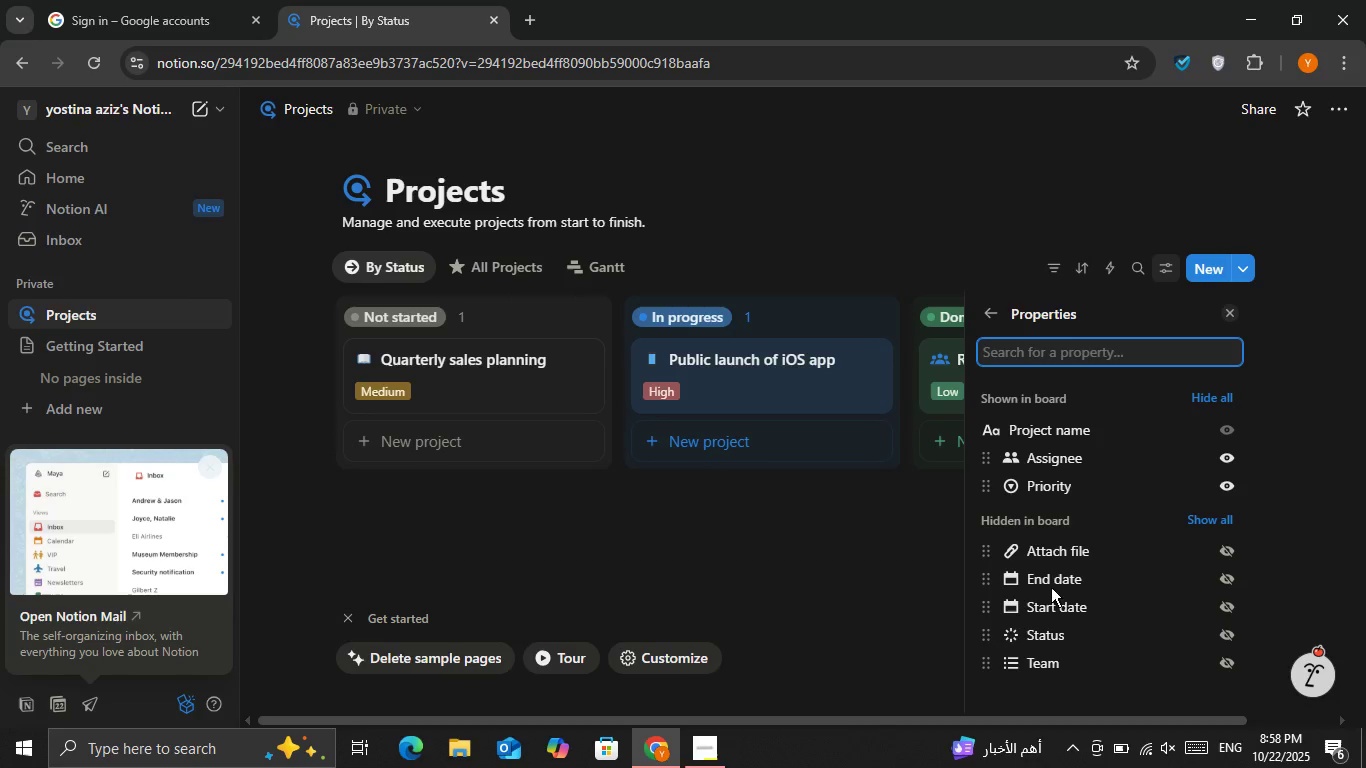 
left_click([982, 641])
 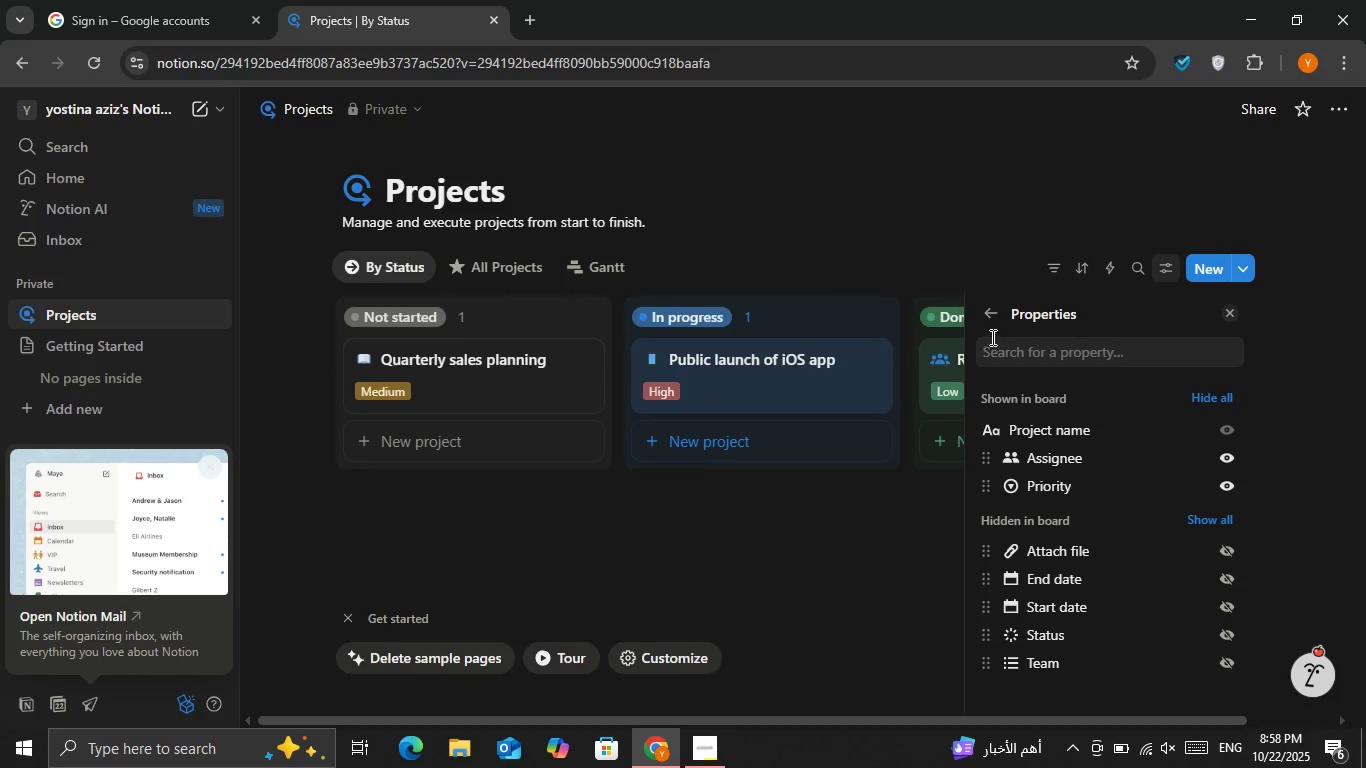 
left_click([991, 309])
 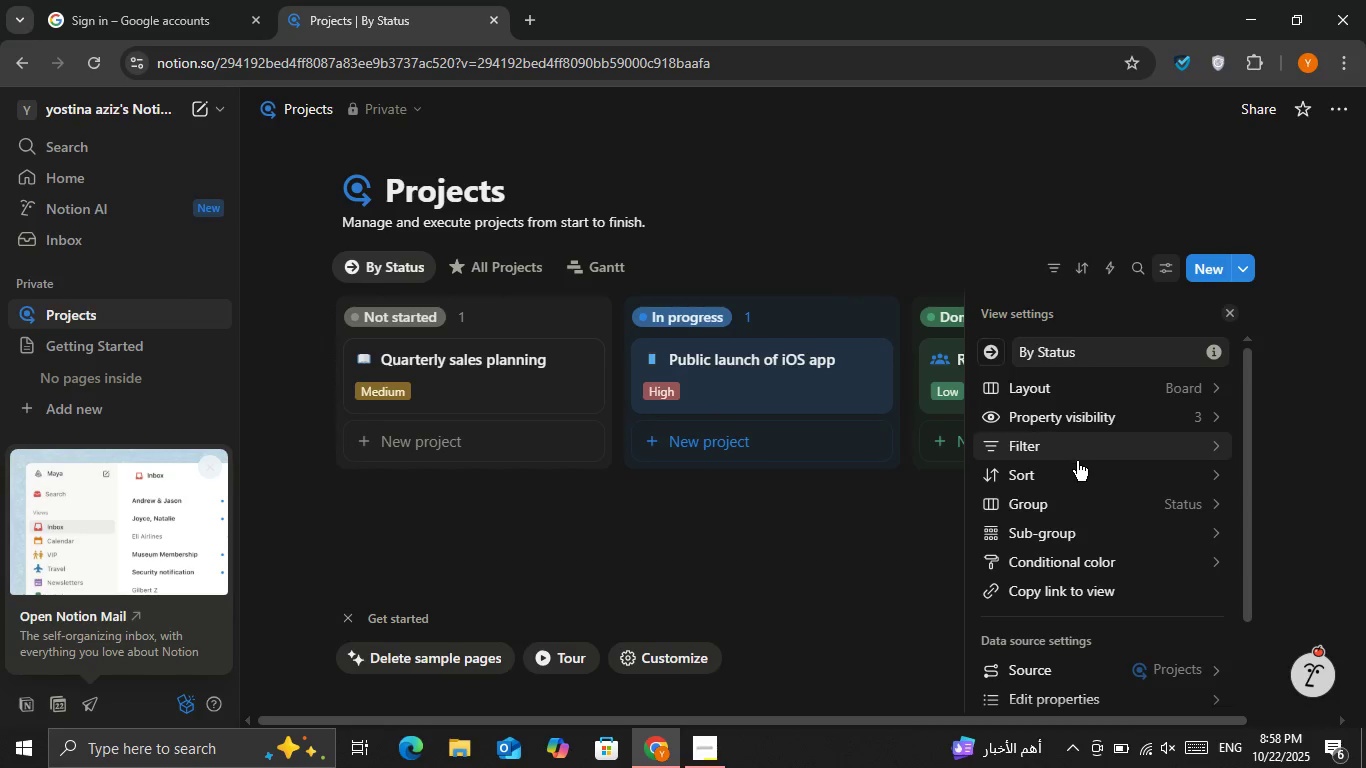 
scroll: coordinate [1077, 463], scroll_direction: down, amount: 2.0
 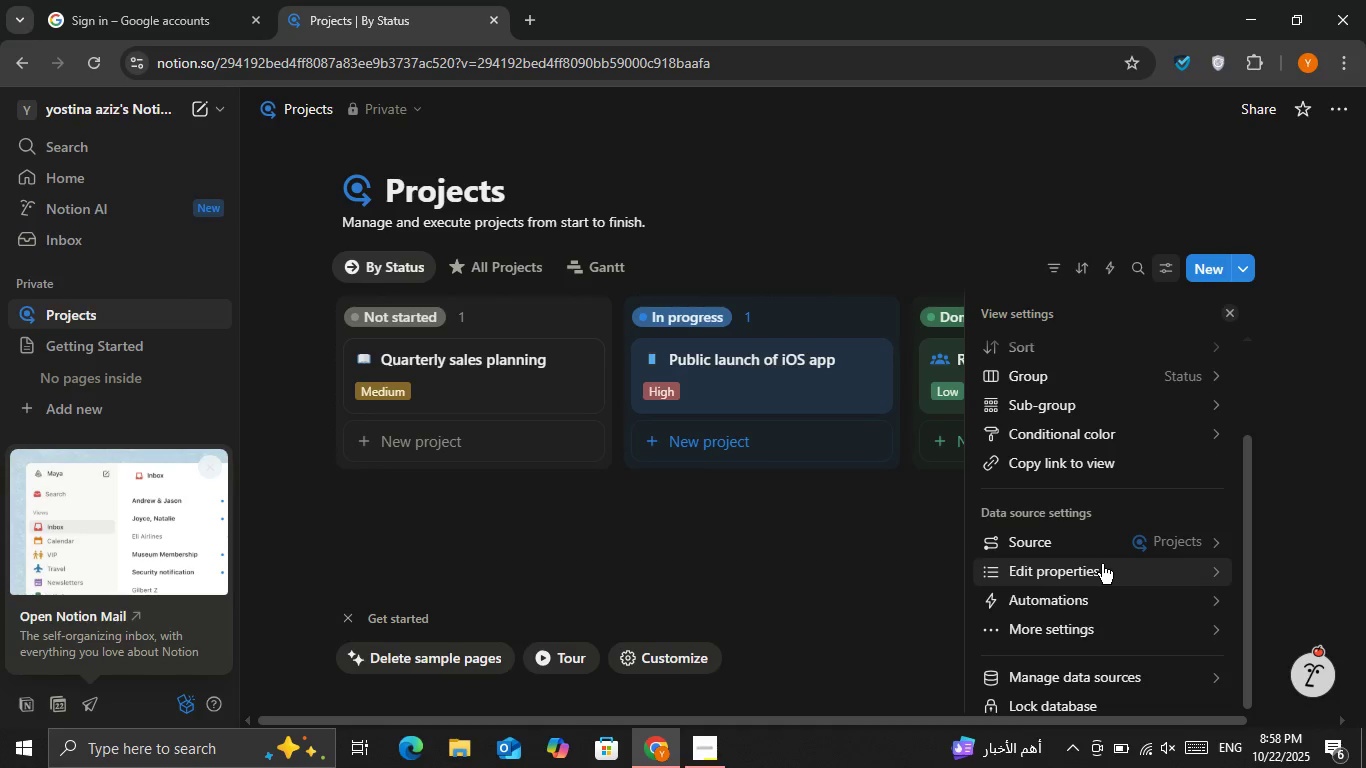 
left_click([1102, 564])
 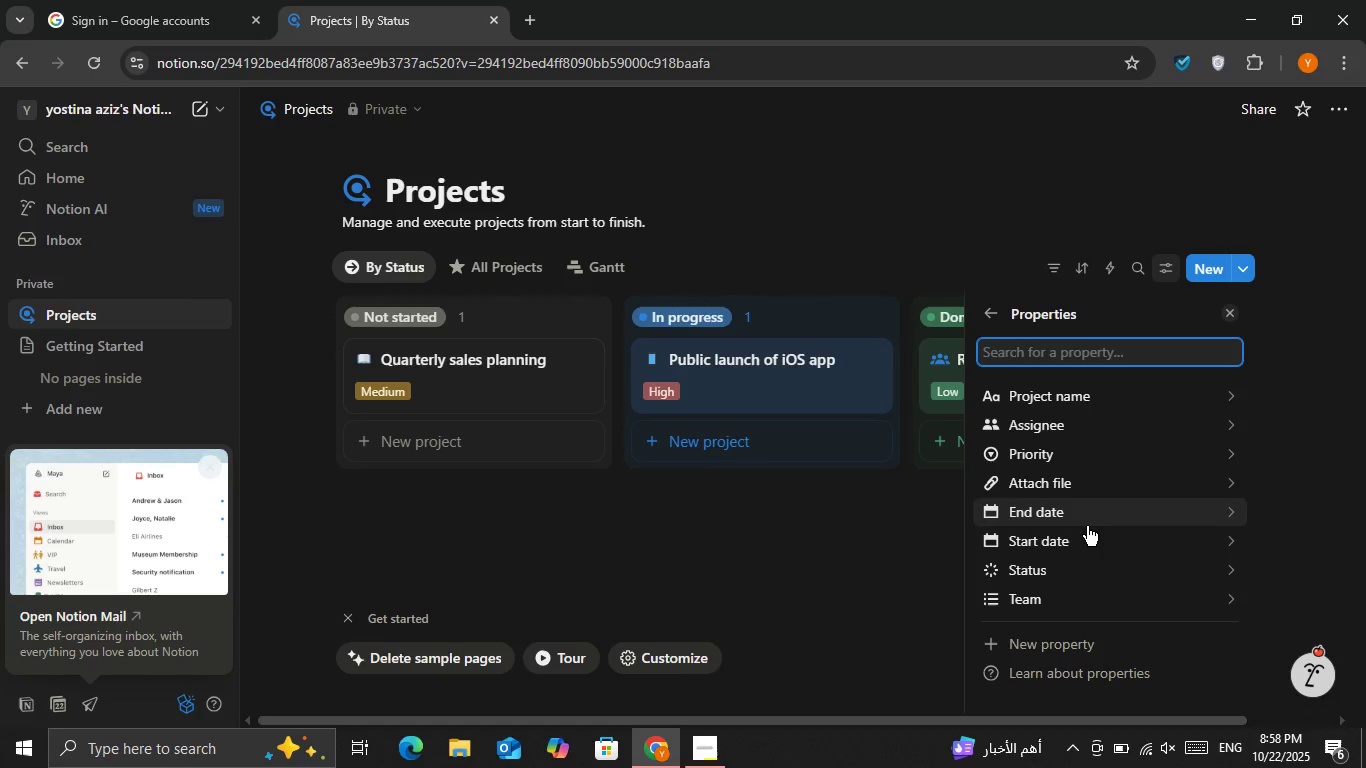 
left_click([1094, 572])
 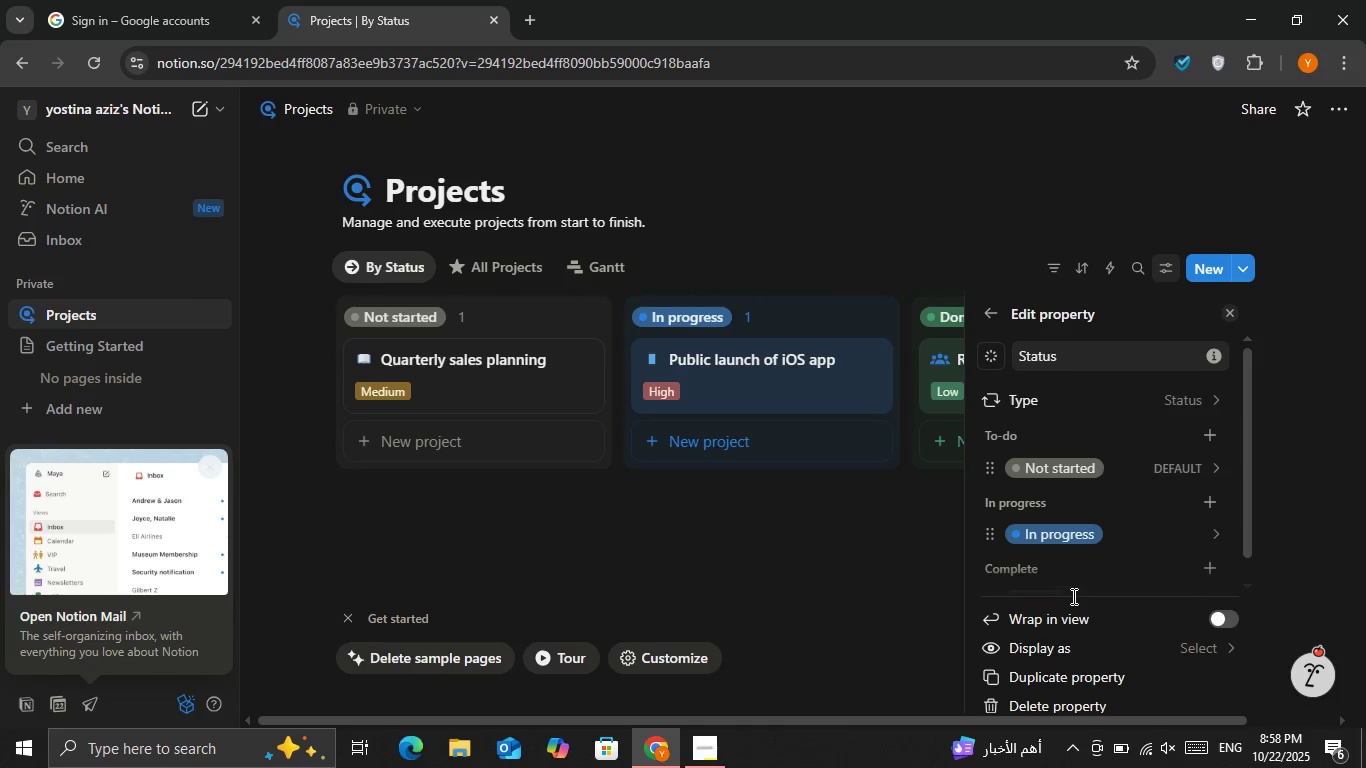 
scroll: coordinate [1067, 533], scroll_direction: down, amount: 2.0
 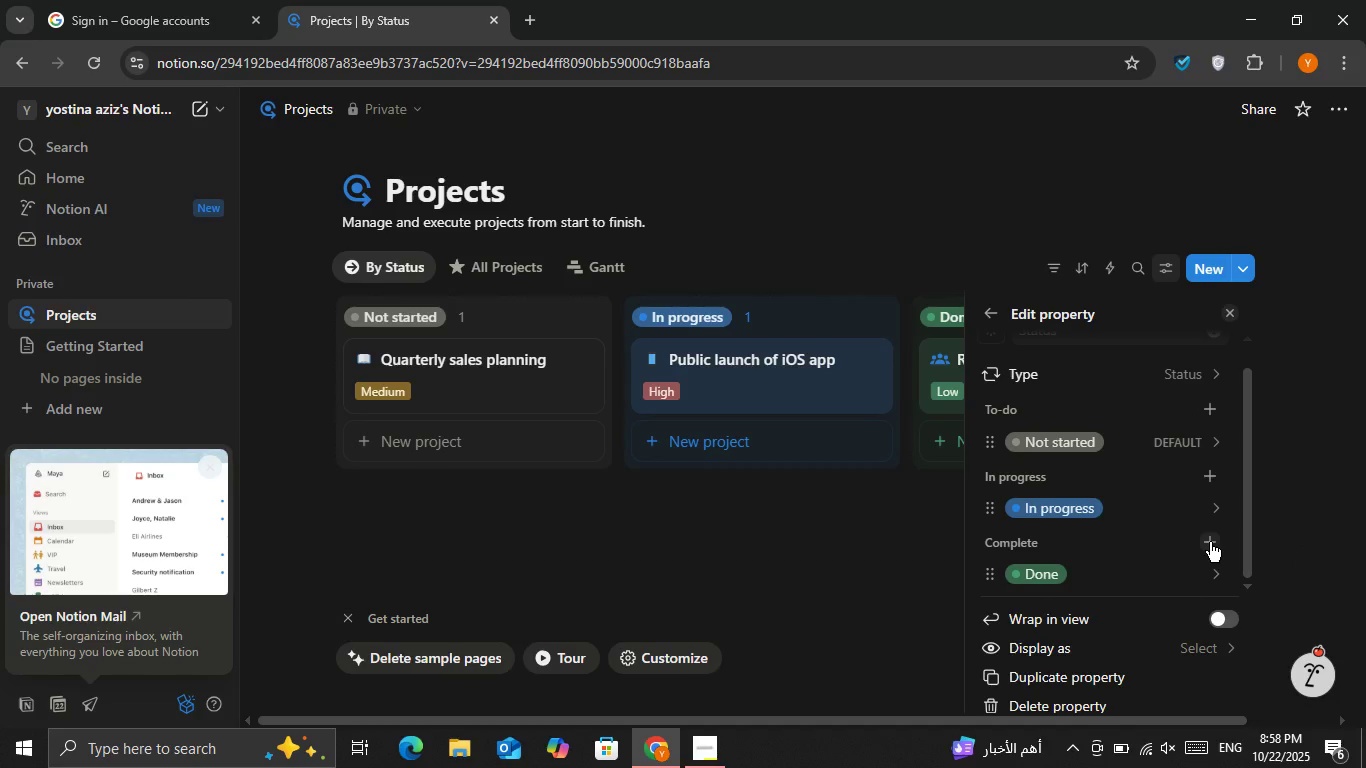 
left_click([1210, 542])
 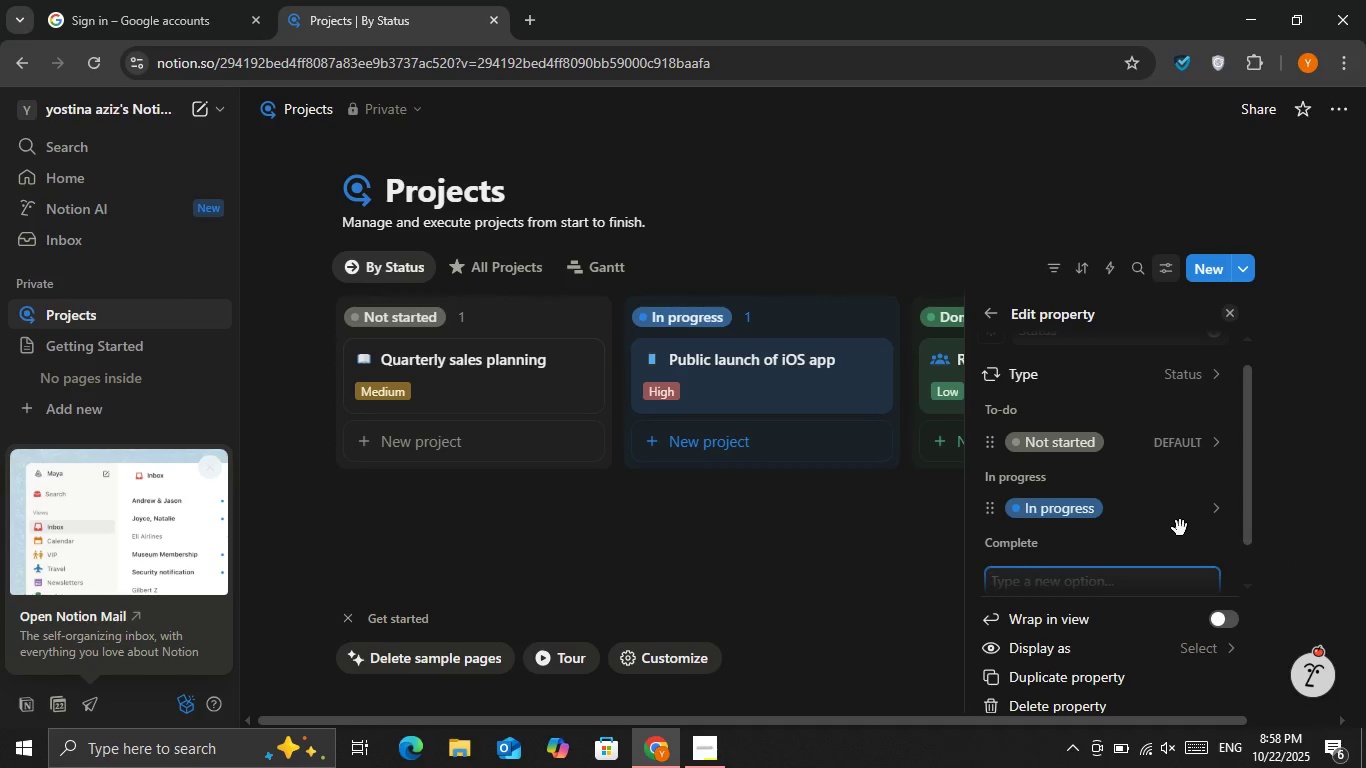 
scroll: coordinate [1180, 528], scroll_direction: down, amount: 1.0
 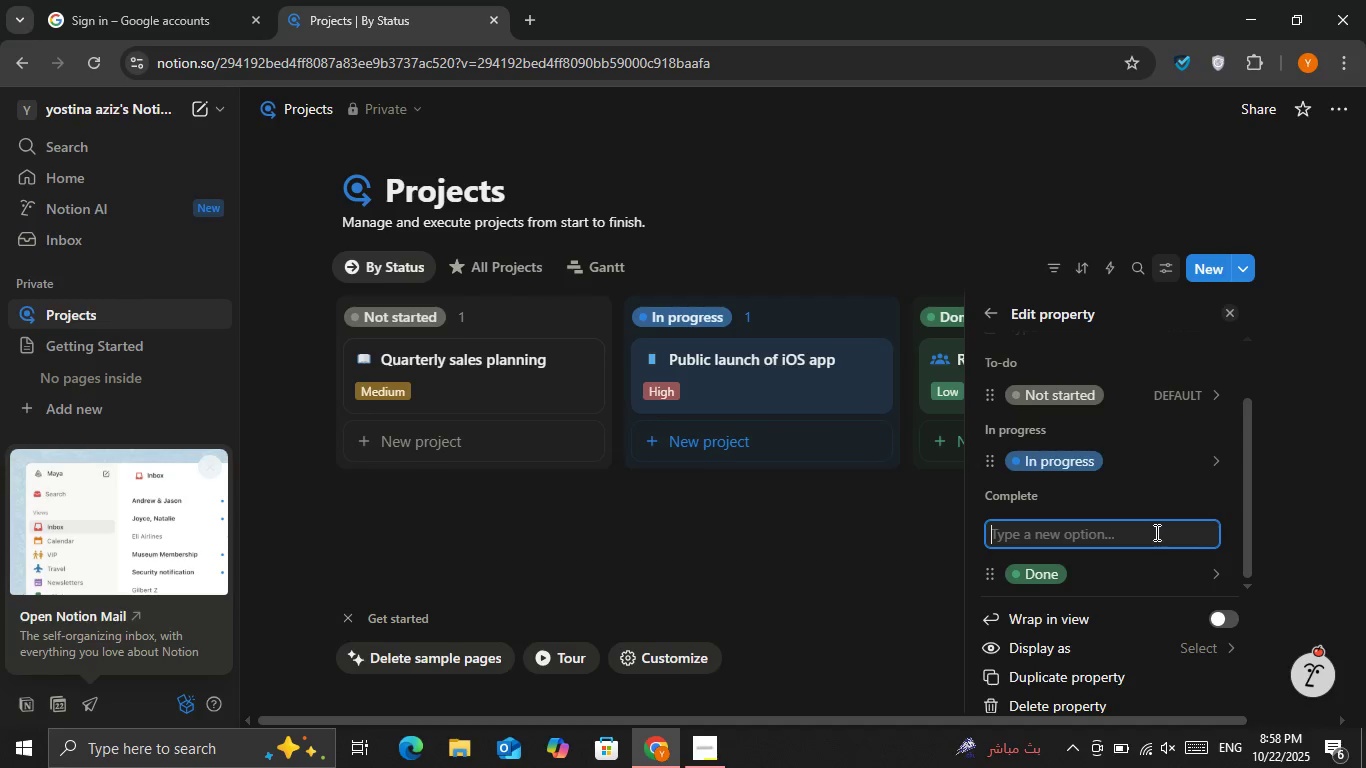 
left_click([1155, 532])
 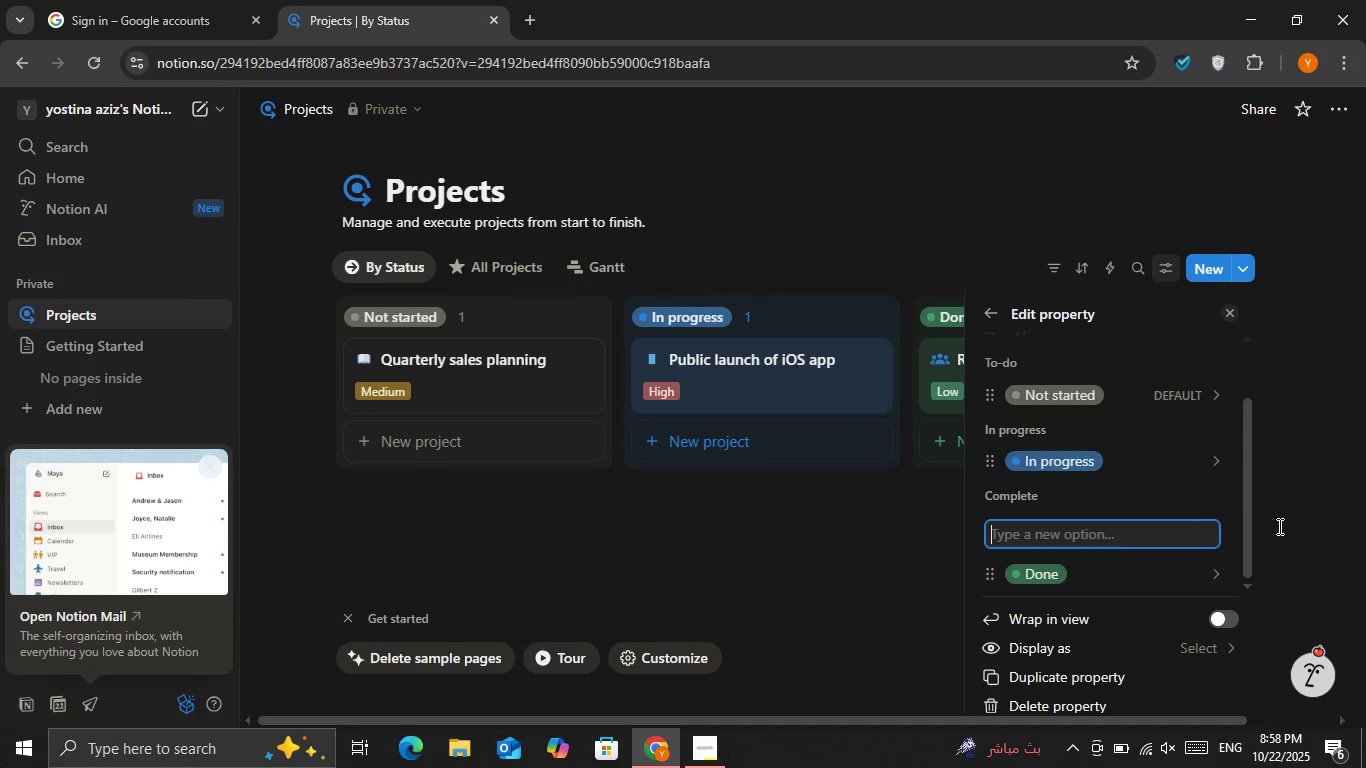 
left_click([1322, 512])
 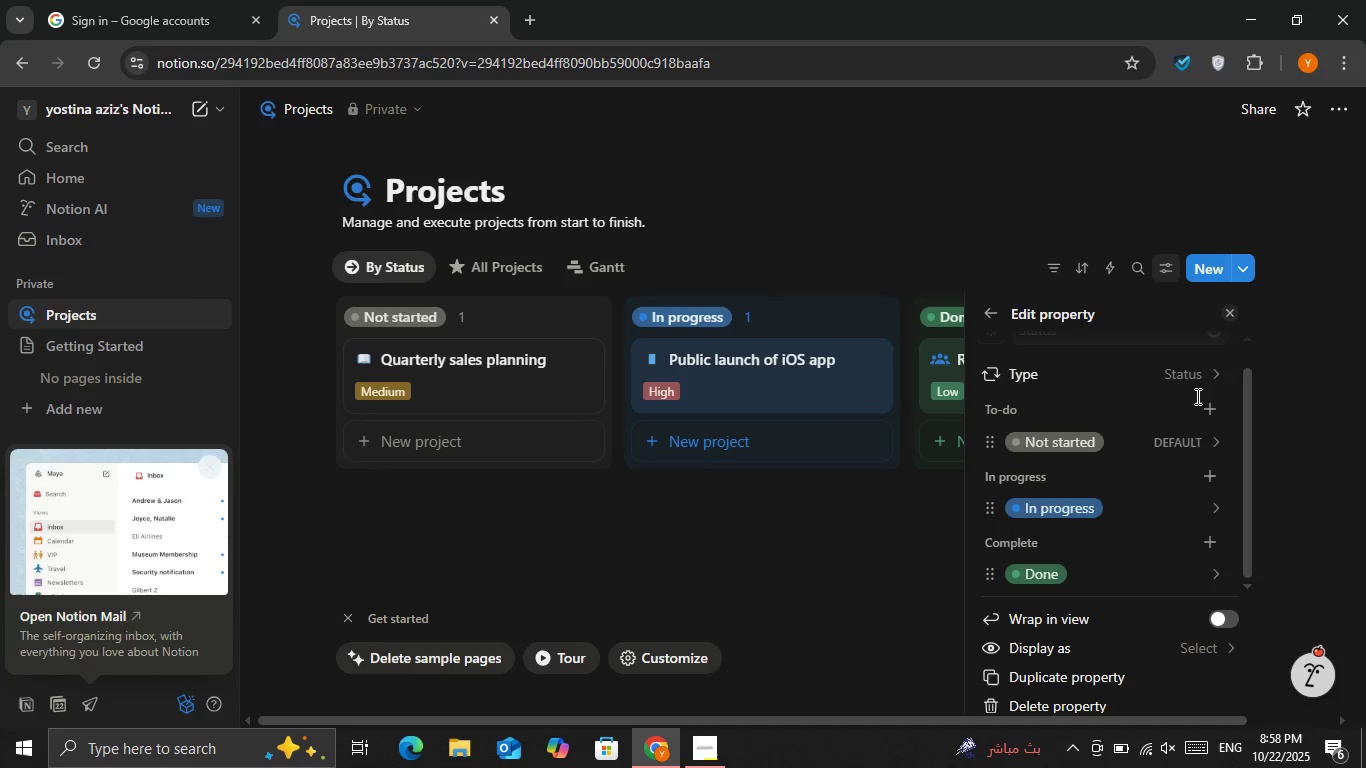 
left_click([1196, 380])
 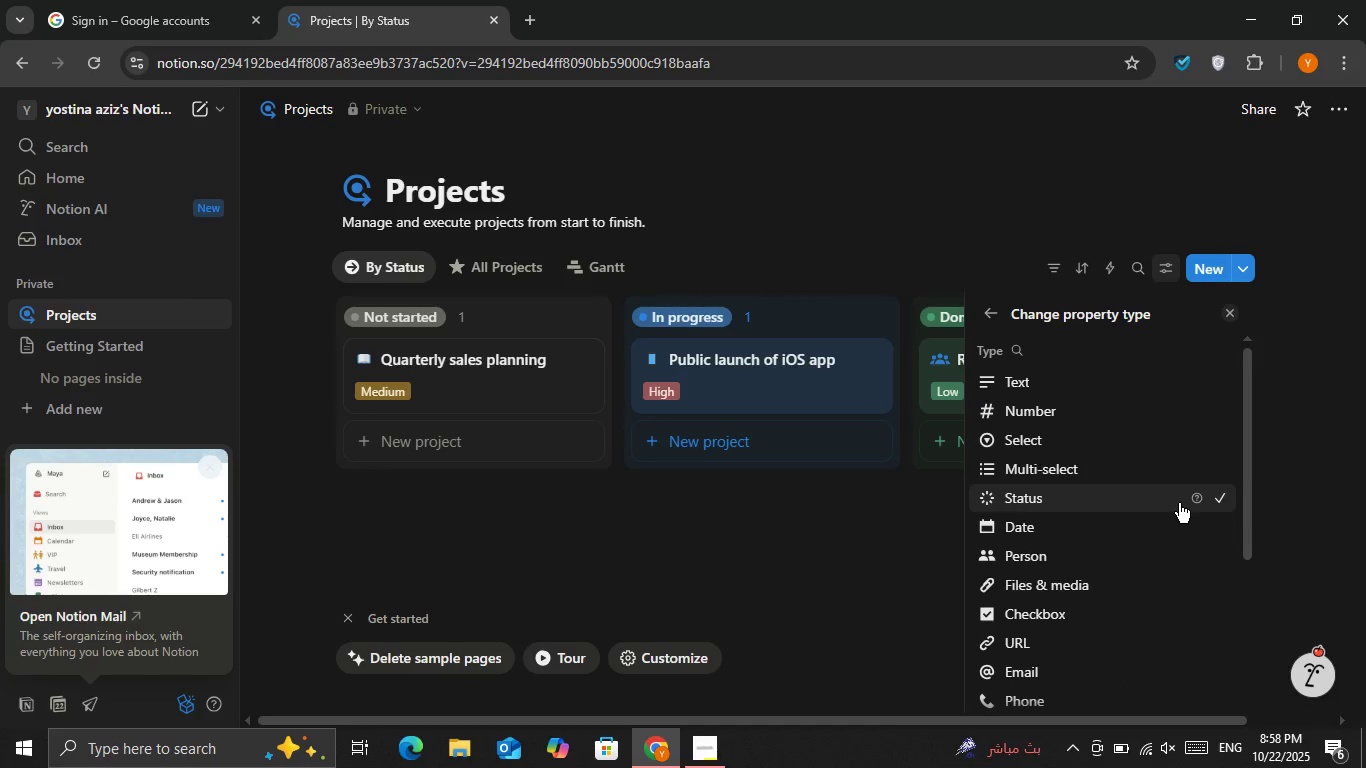 
left_click([1179, 503])
 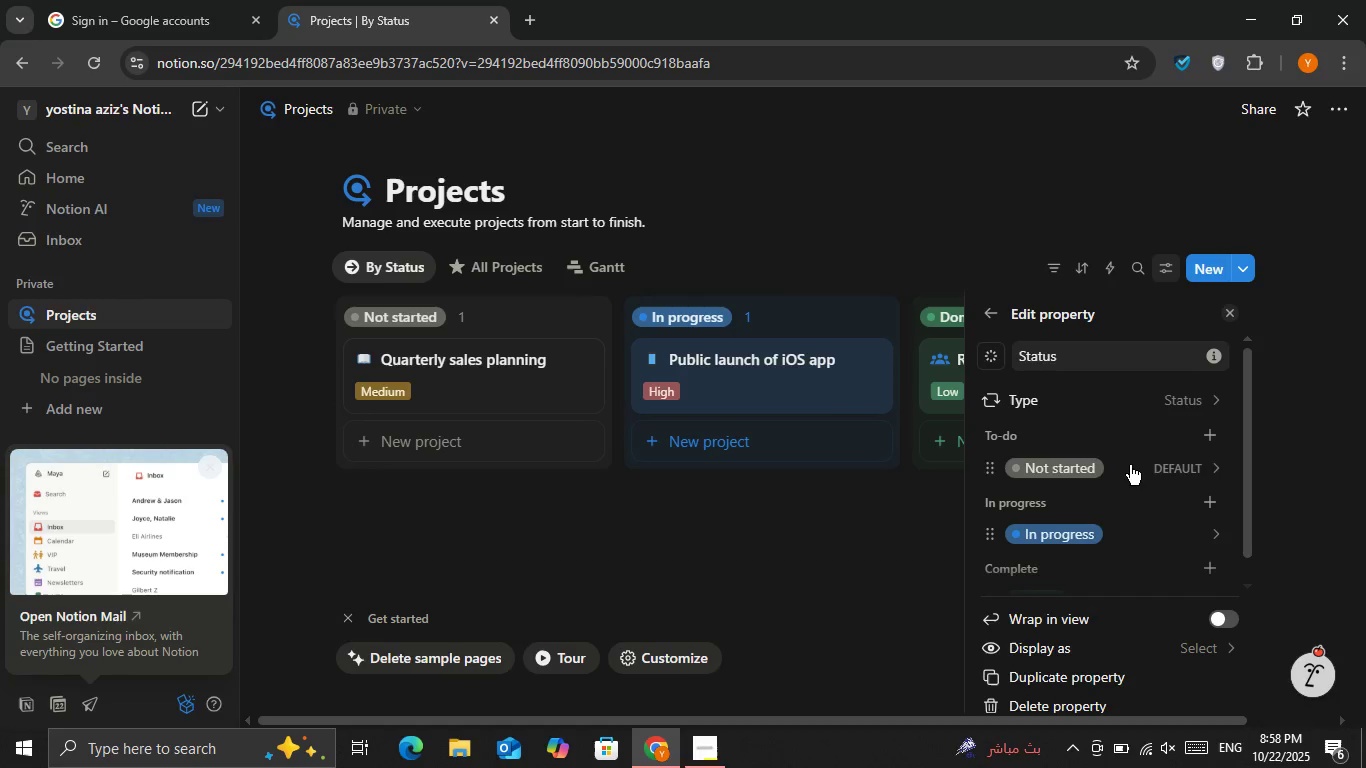 
scroll: coordinate [1148, 509], scroll_direction: down, amount: 4.0
 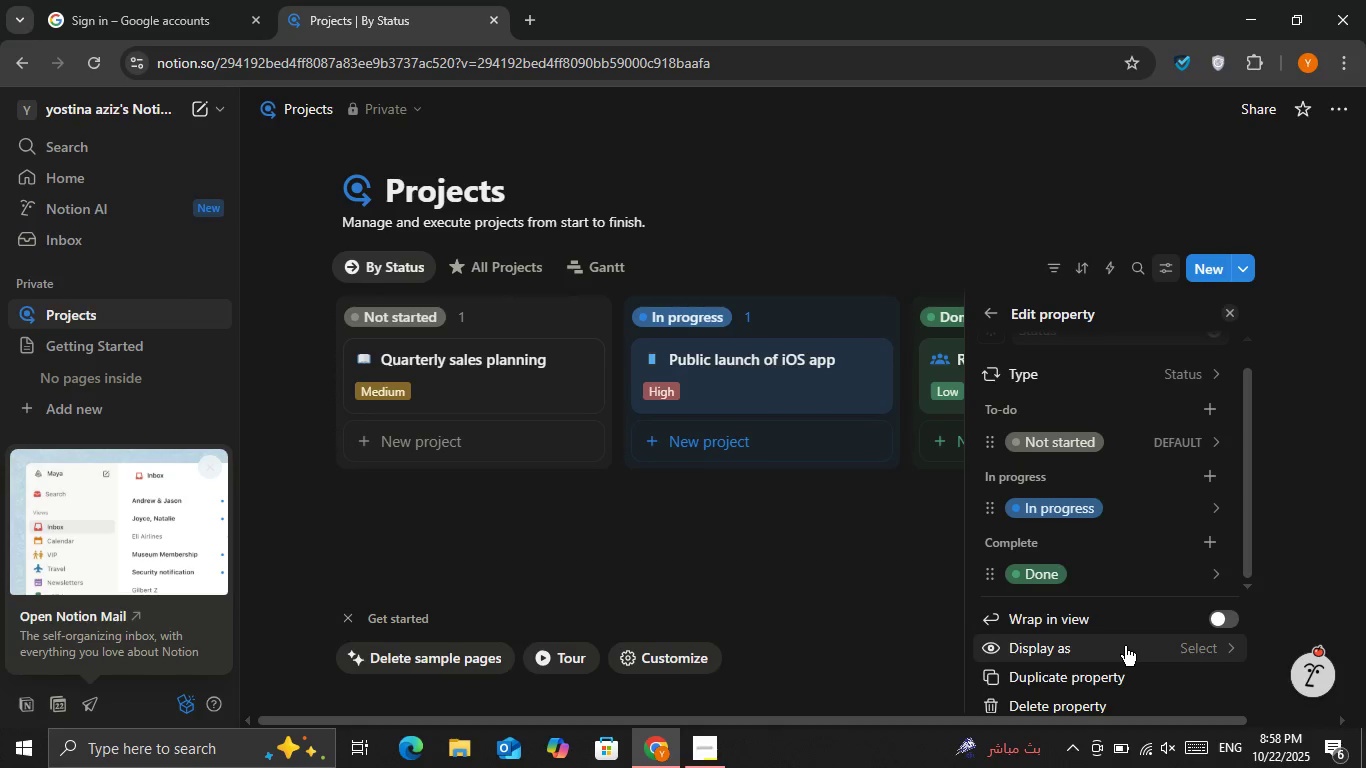 
left_click([1125, 646])
 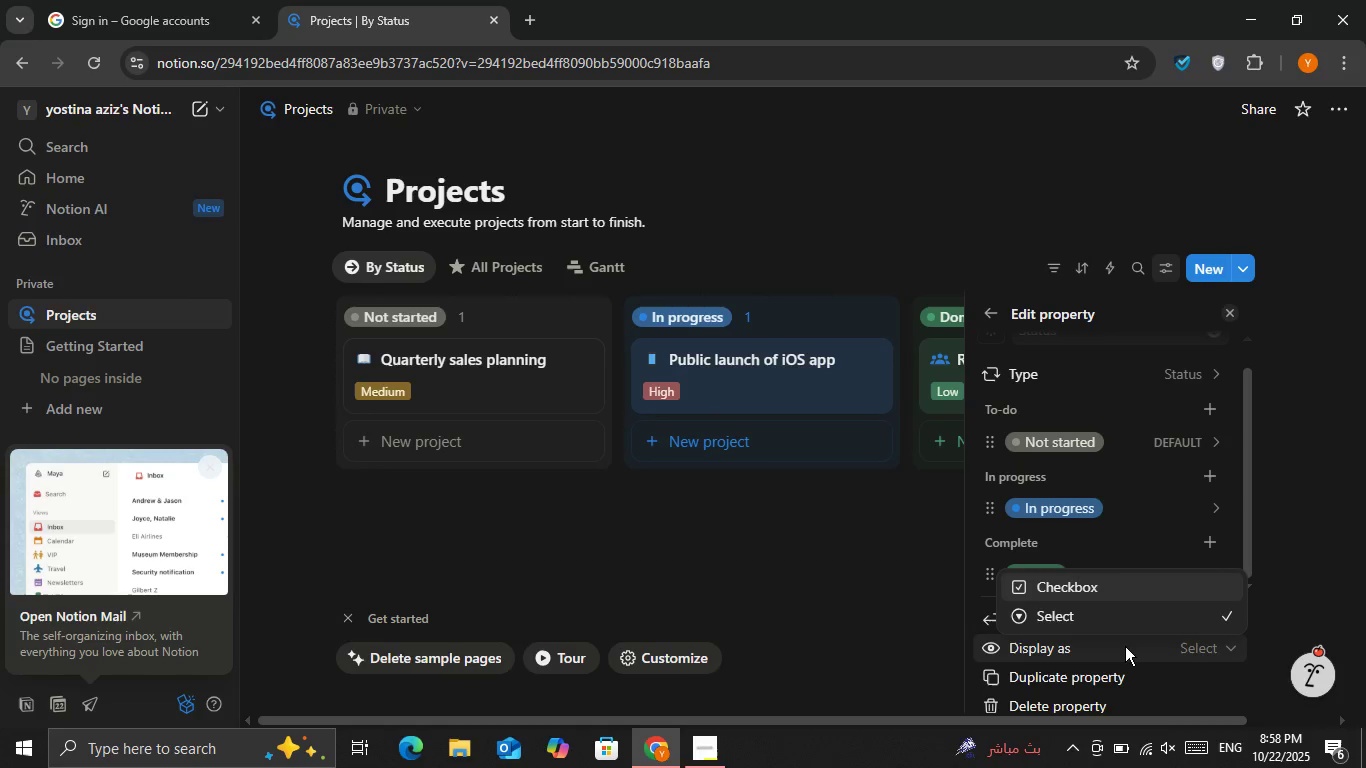 
left_click([1125, 646])
 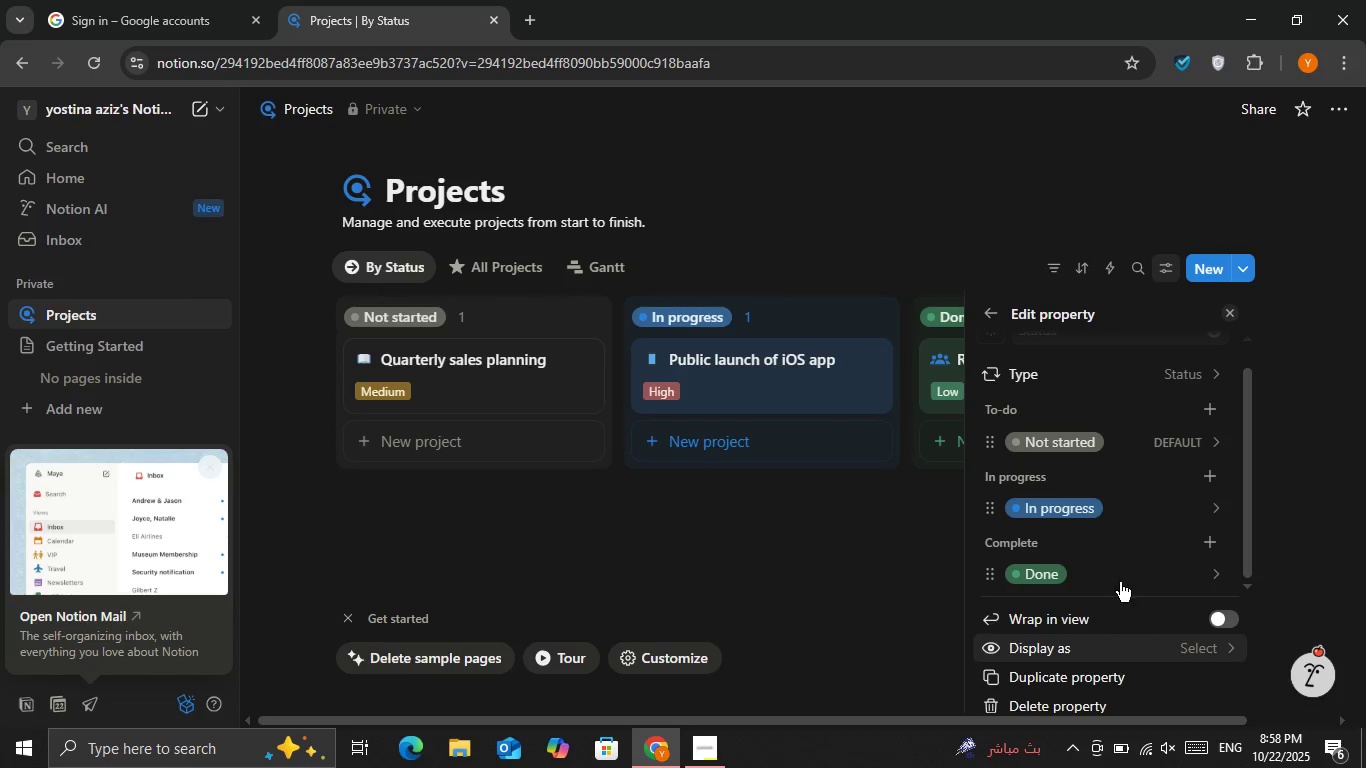 
scroll: coordinate [1094, 466], scroll_direction: none, amount: 0.0
 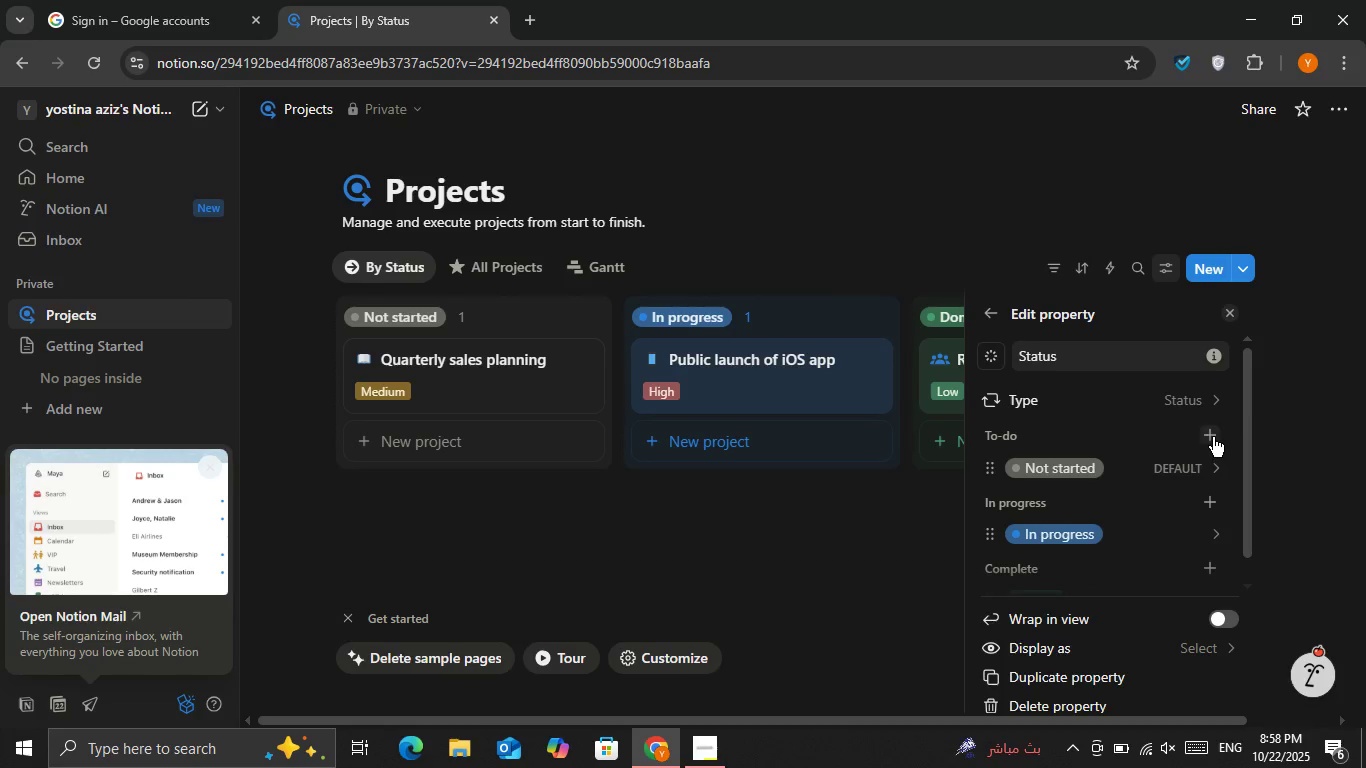 
left_click([1213, 437])
 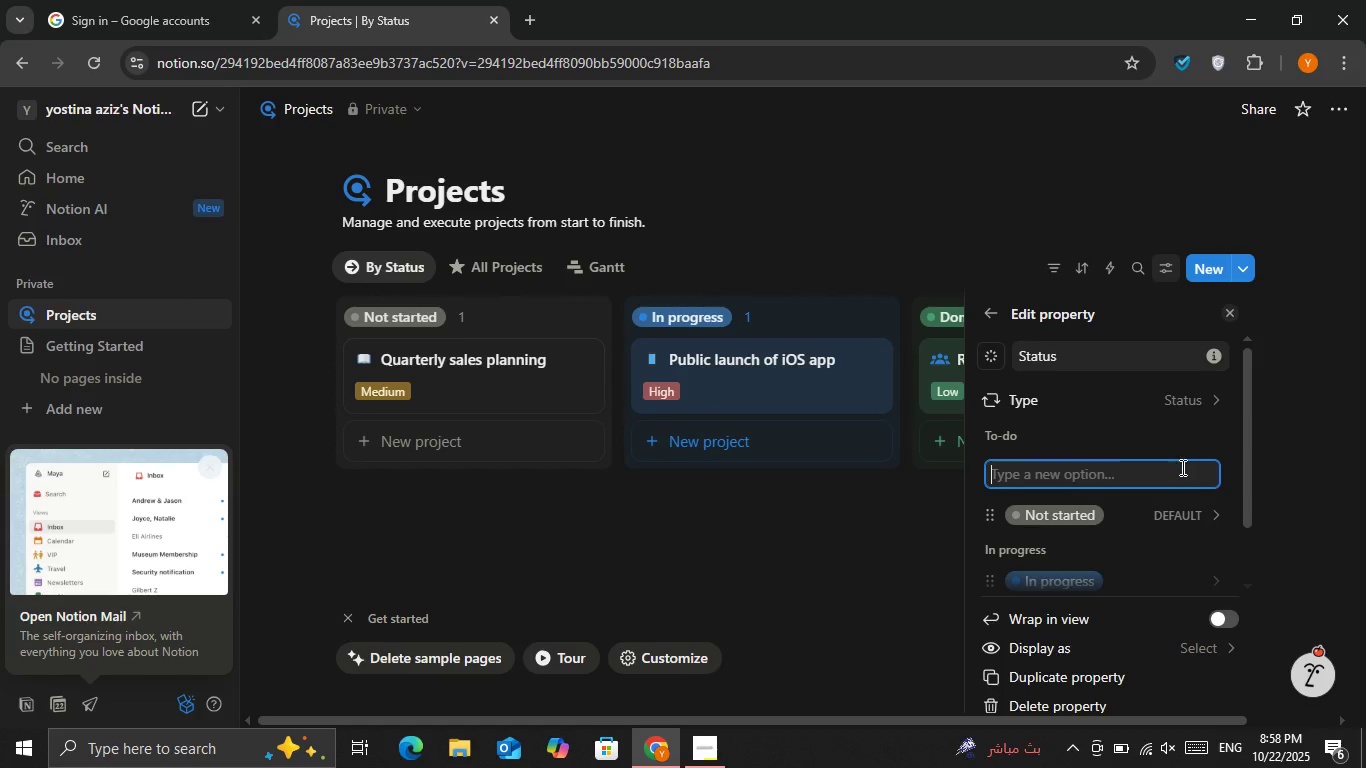 
left_click([1180, 470])
 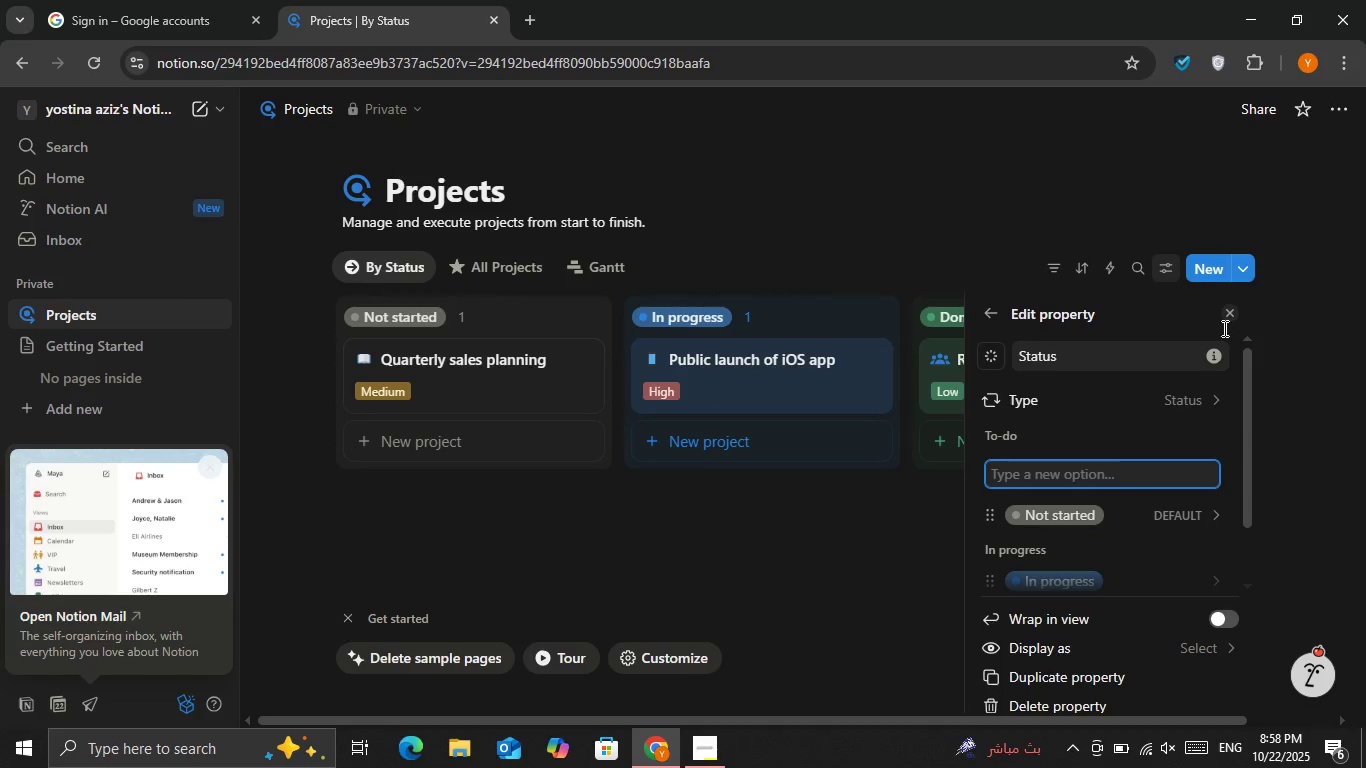 
type(Todi)
key(Backspace)
key(Backspace)
type(-do)
 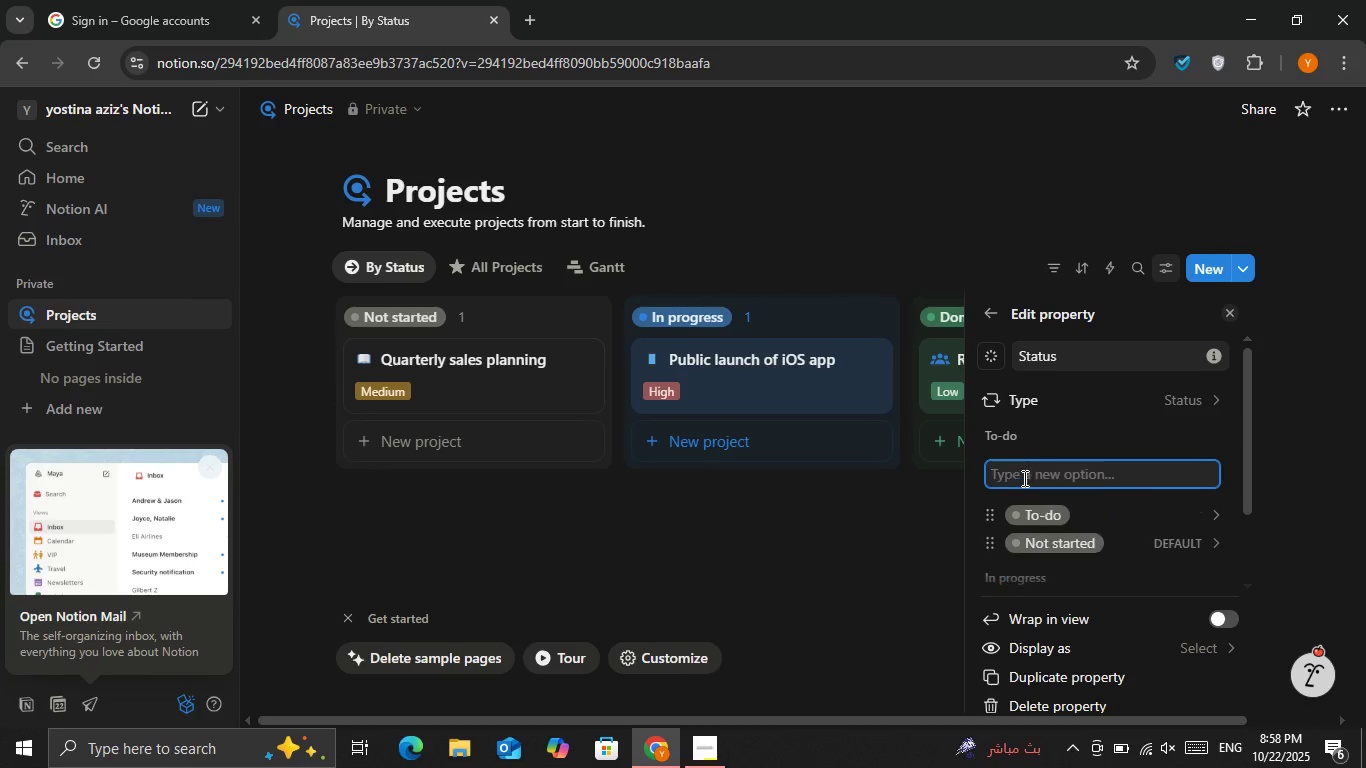 
key(Enter)
 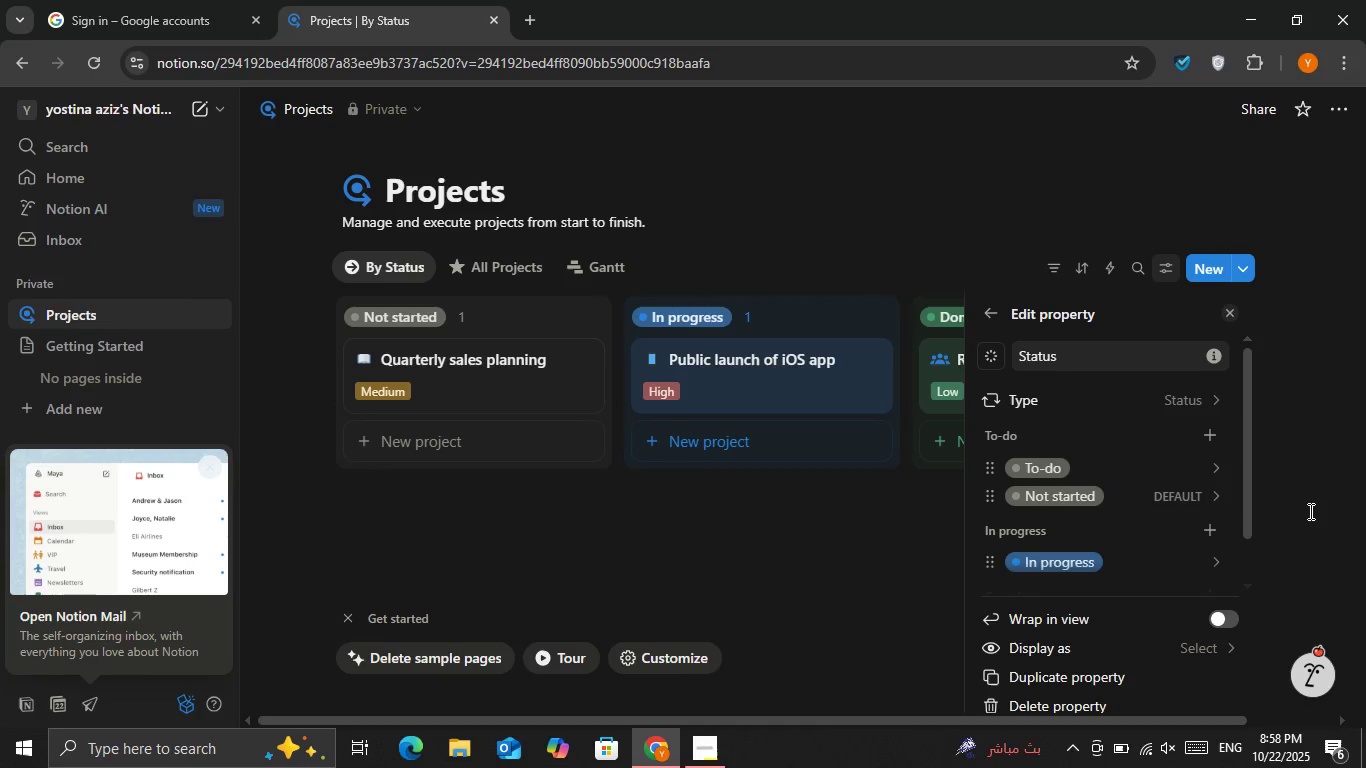 
left_click([1309, 511])
 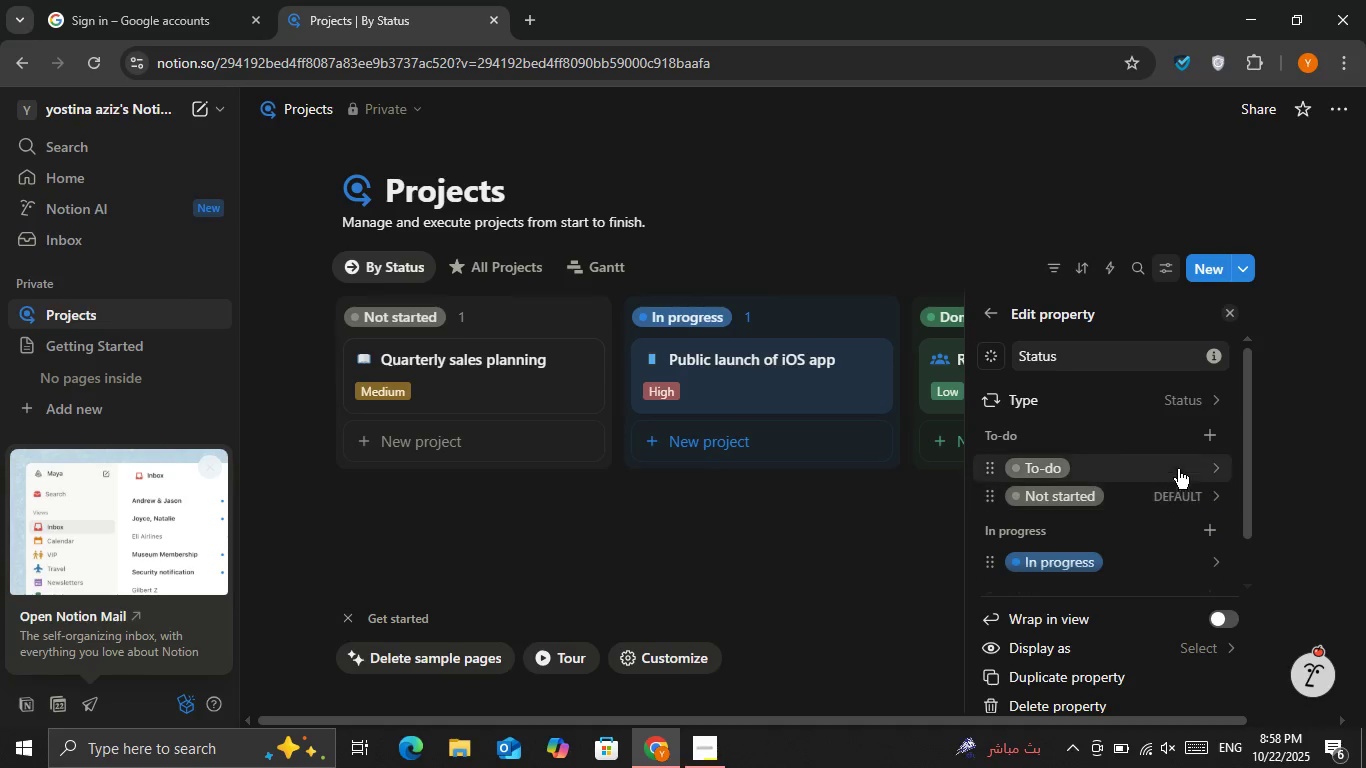 
left_click([1196, 467])
 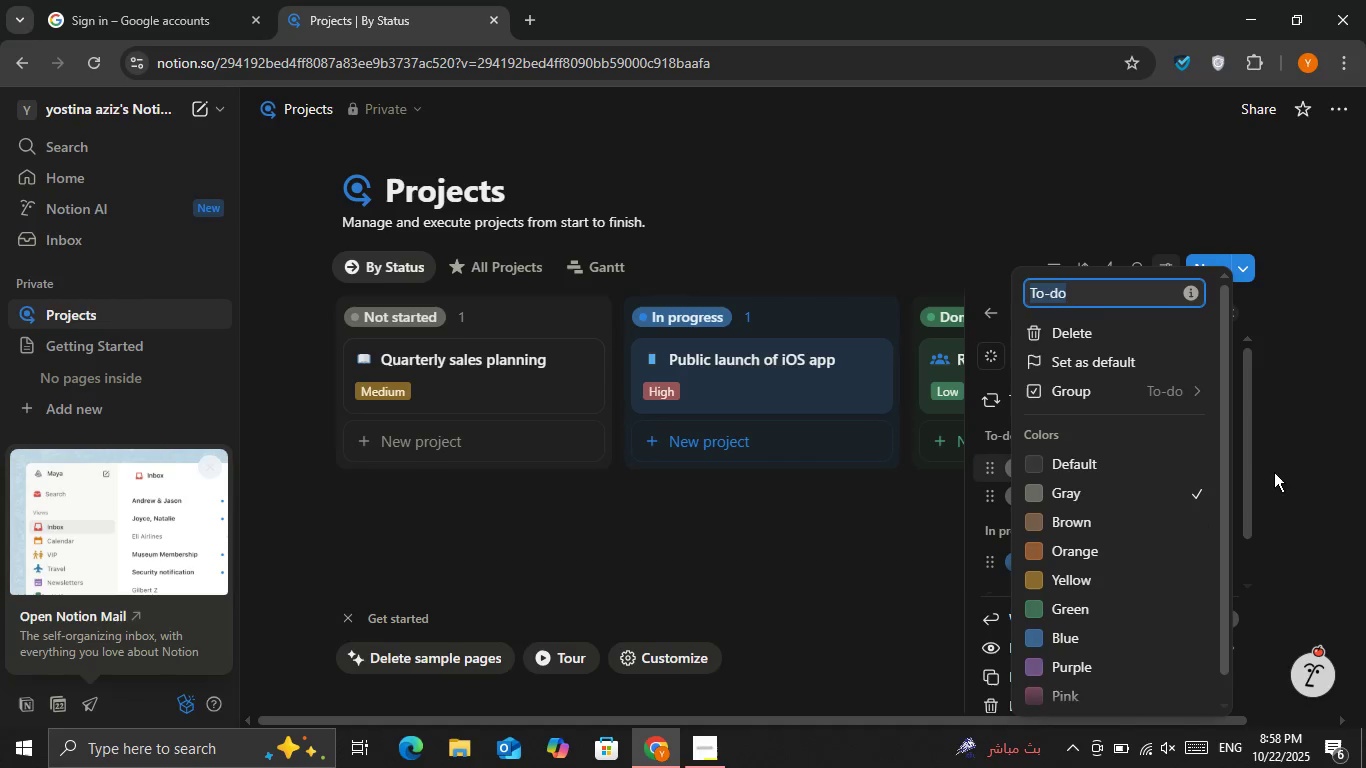 
left_click([1301, 474])
 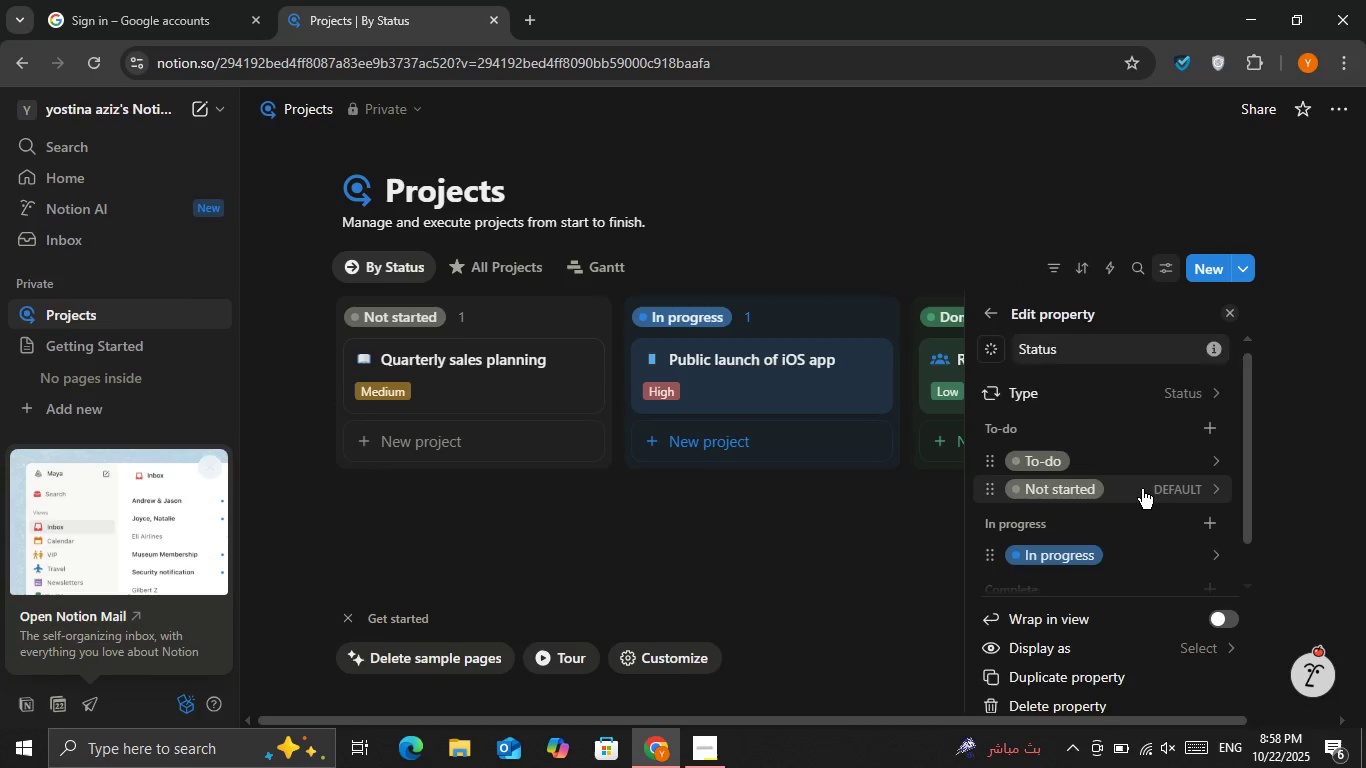 
scroll: coordinate [1142, 489], scroll_direction: down, amount: 1.0
 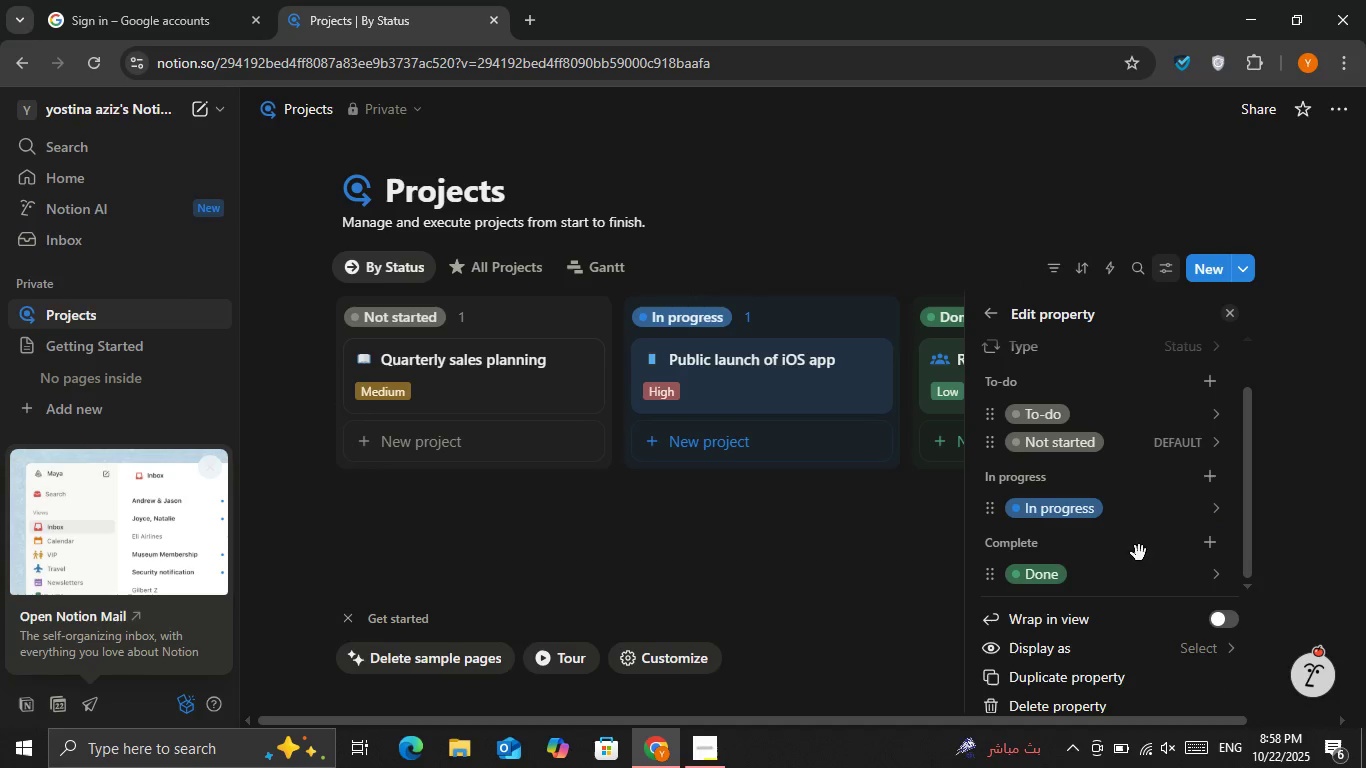 
left_click([1208, 550])
 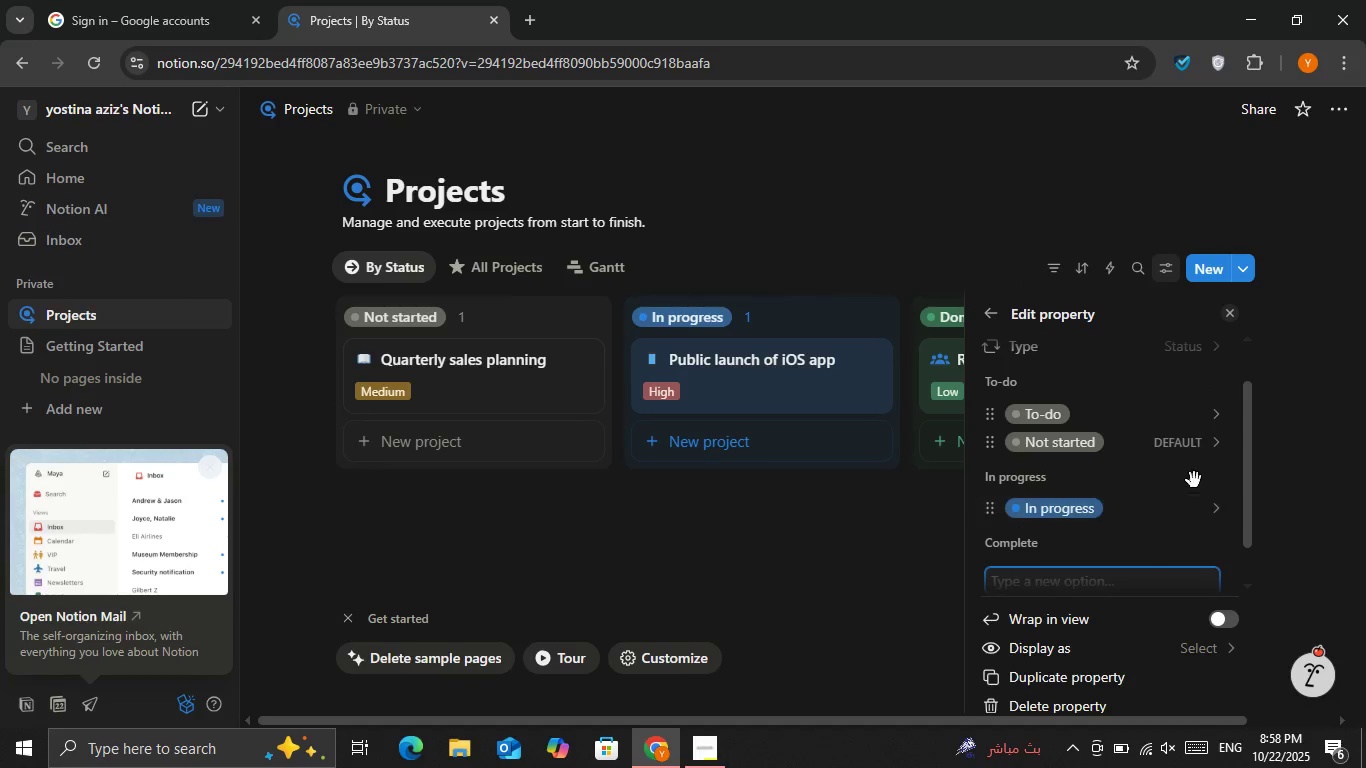 
type(Blii)
key(Backspace)
key(Backspace)
type(oked)
 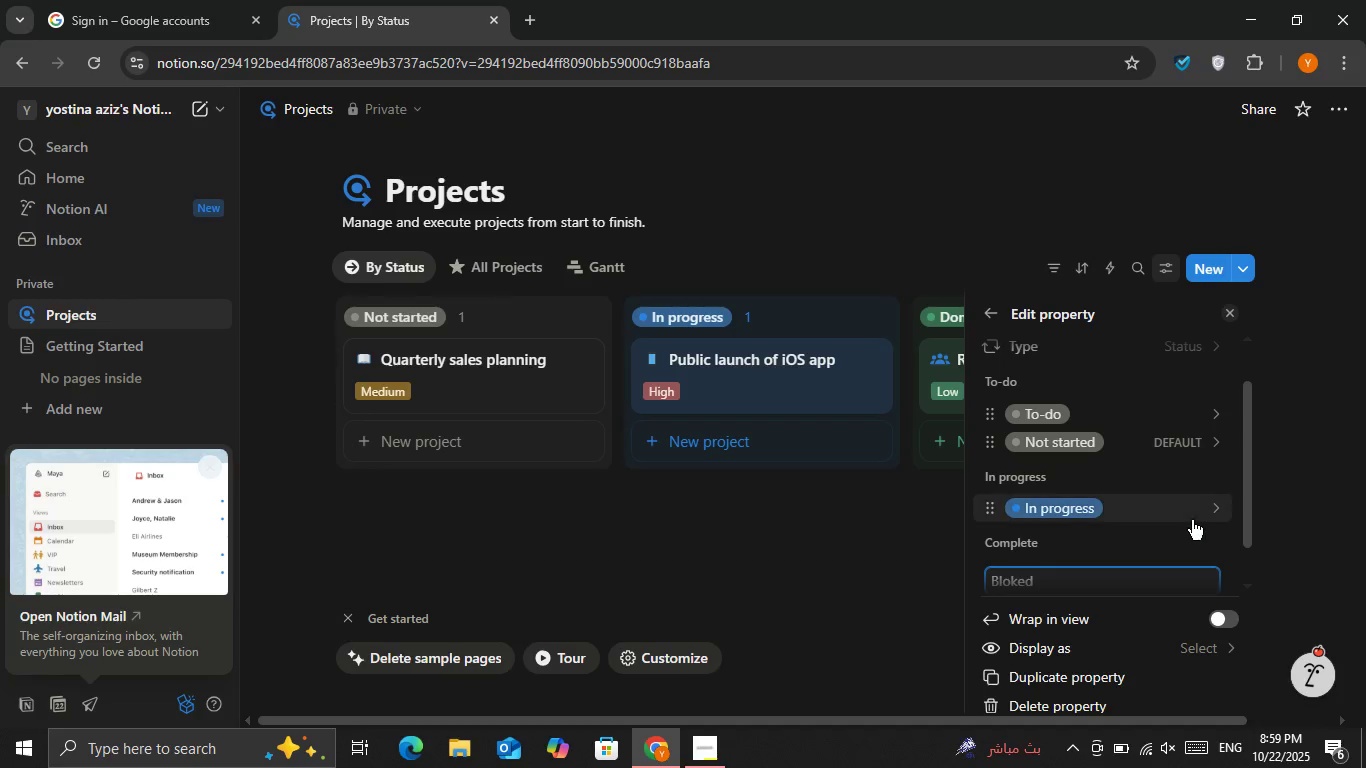 
key(Enter)
 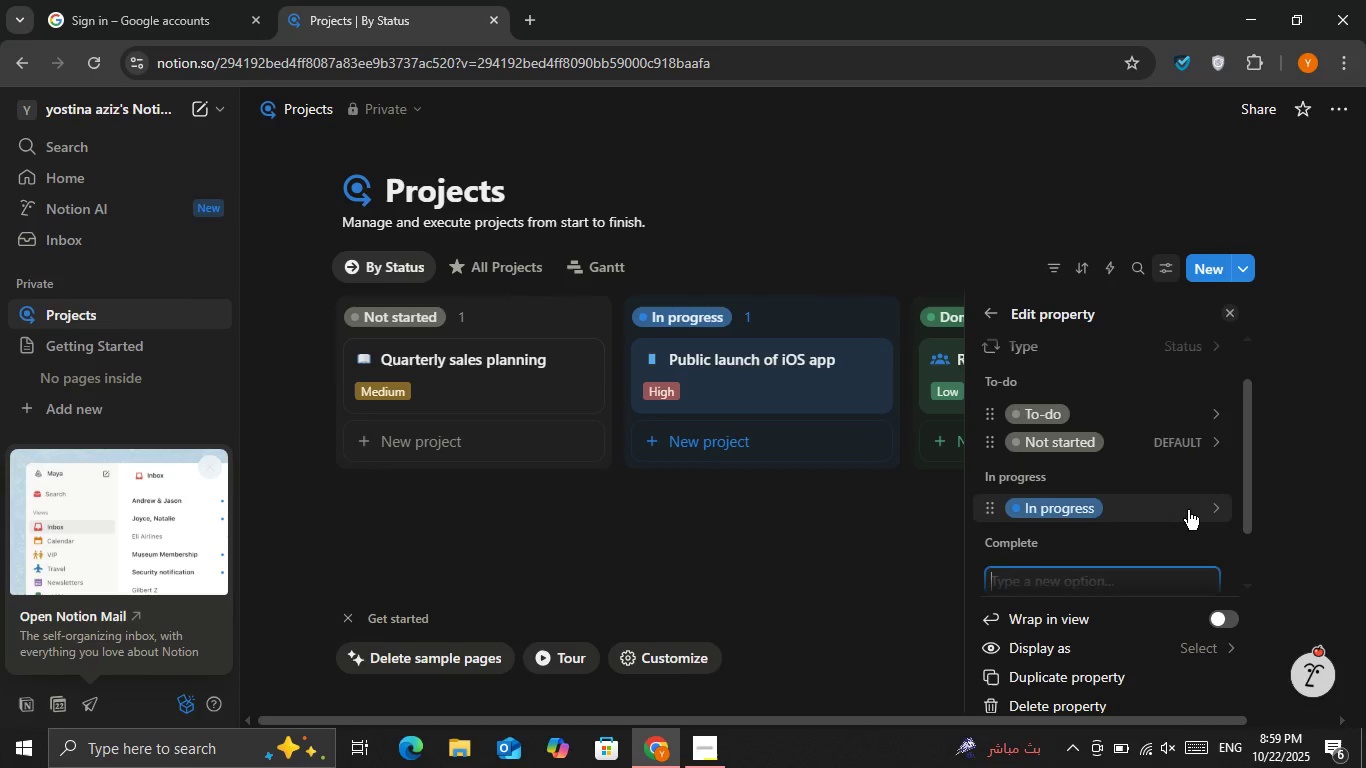 
scroll: coordinate [1188, 510], scroll_direction: down, amount: 1.0
 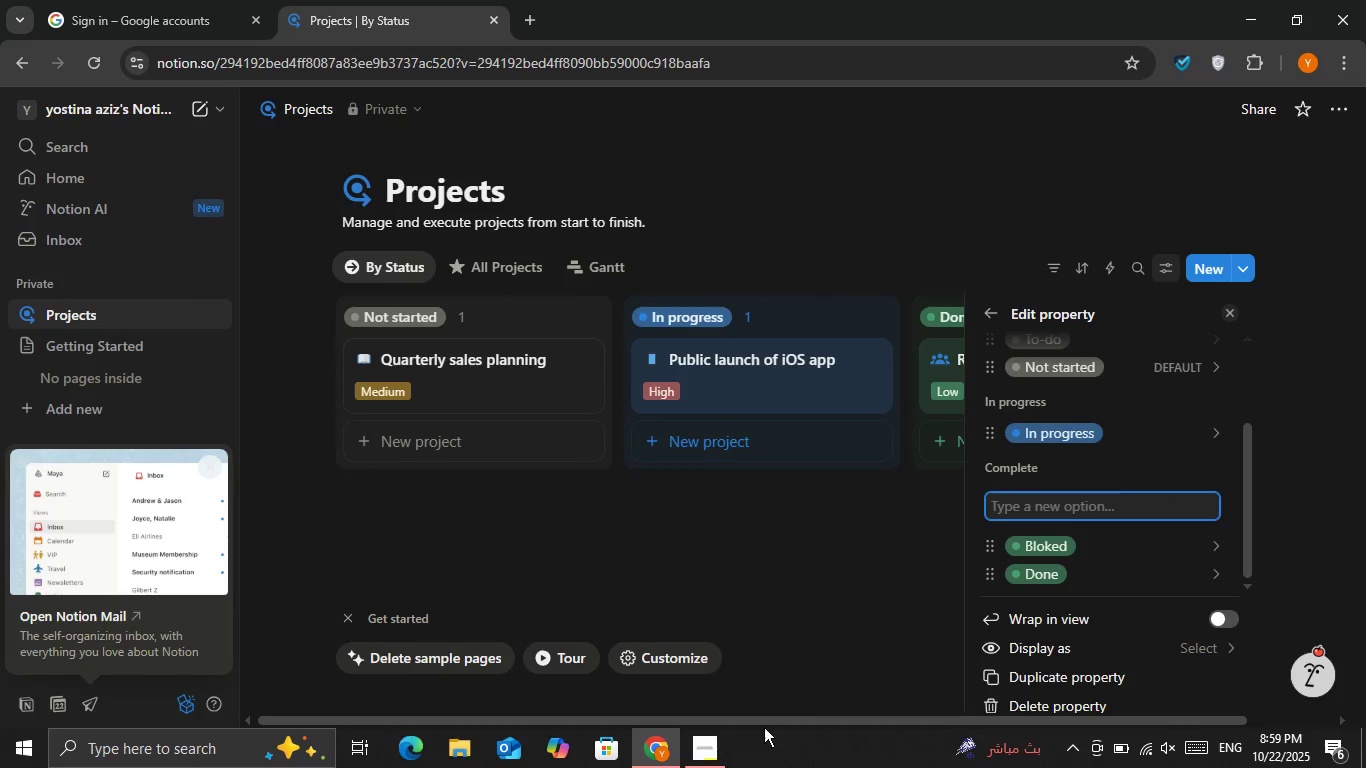 
left_click([673, 765])
 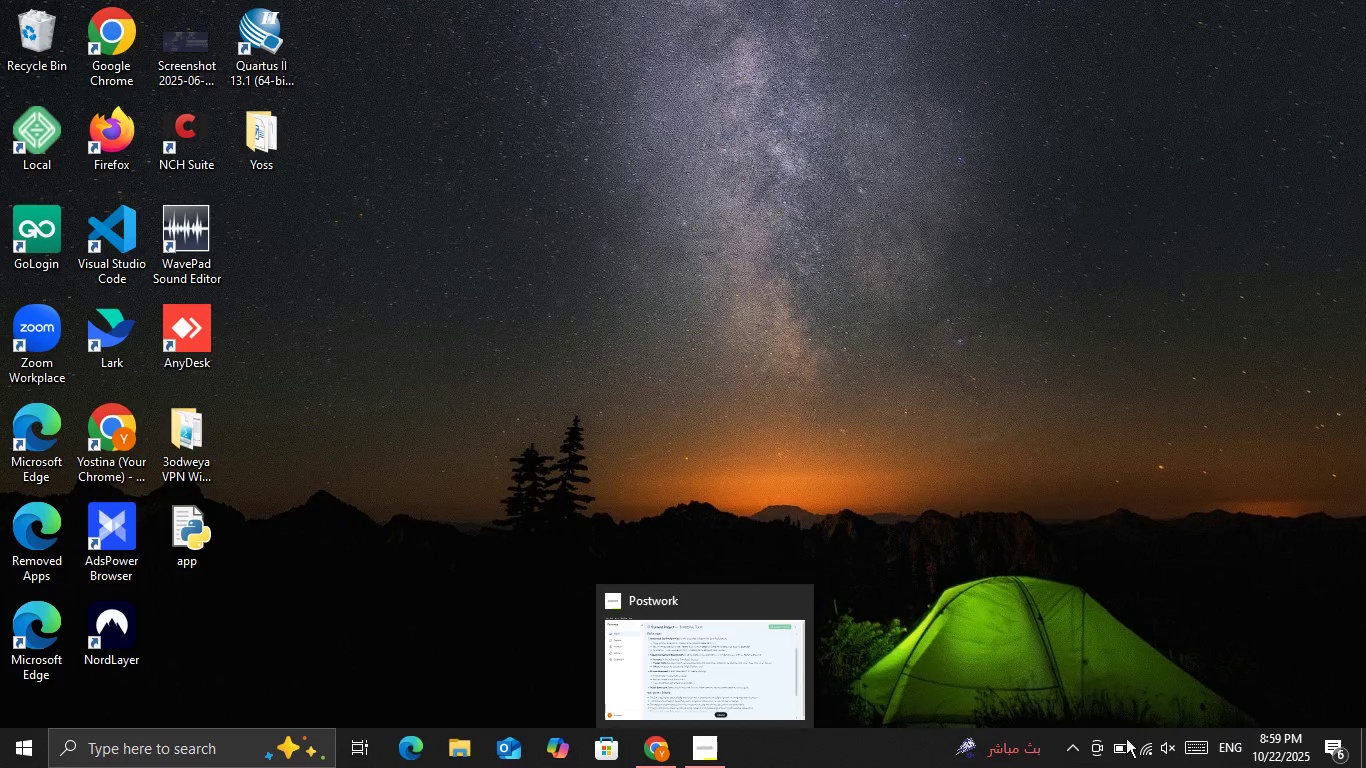 
left_click([636, 757])
 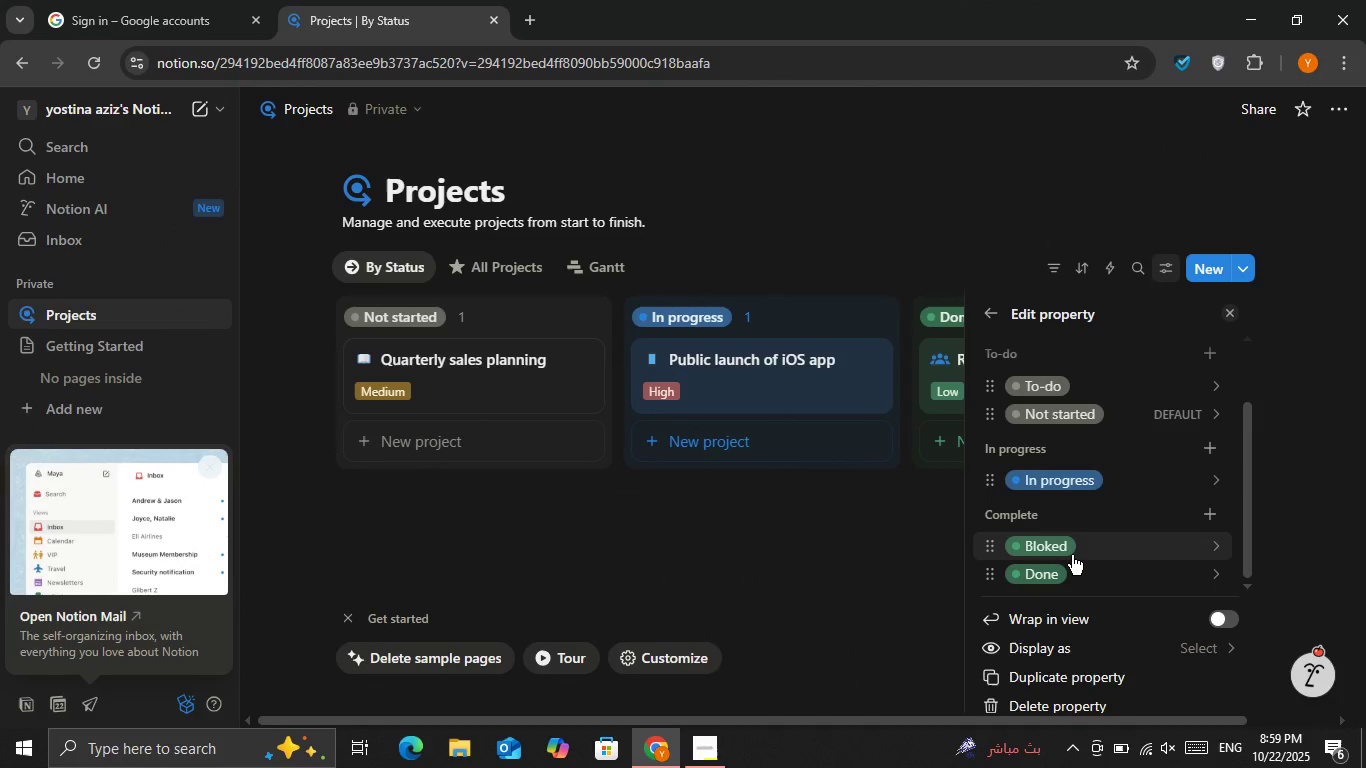 
left_click([1072, 555])
 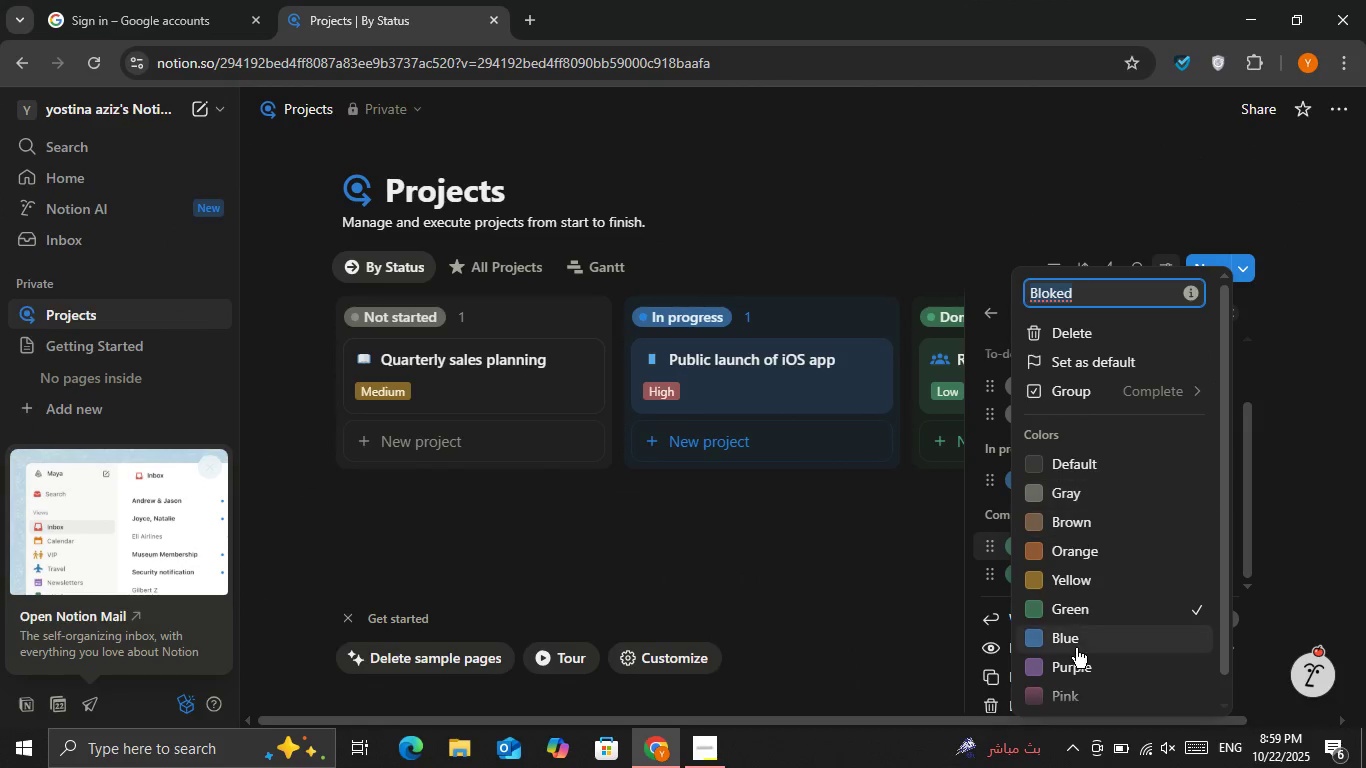 
scroll: coordinate [1073, 644], scroll_direction: down, amount: 3.0
 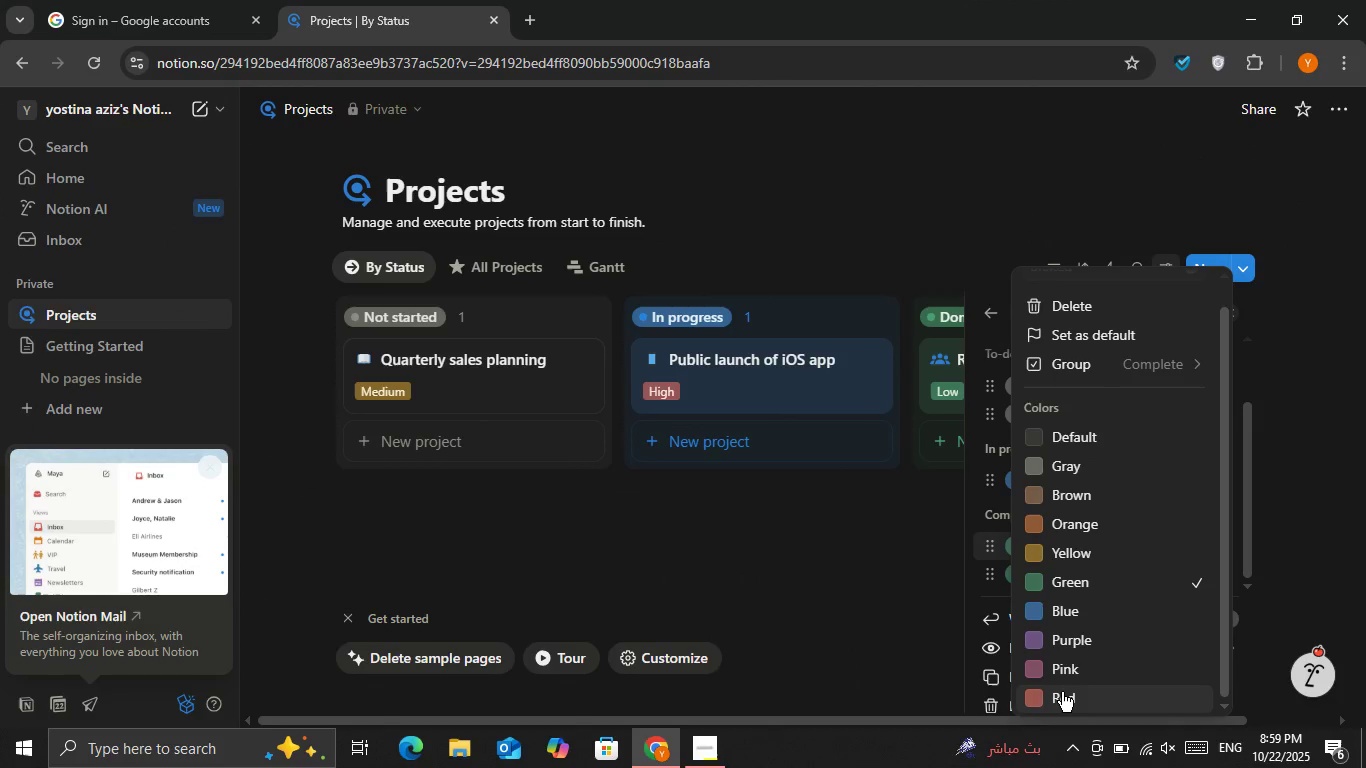 
left_click([1062, 692])
 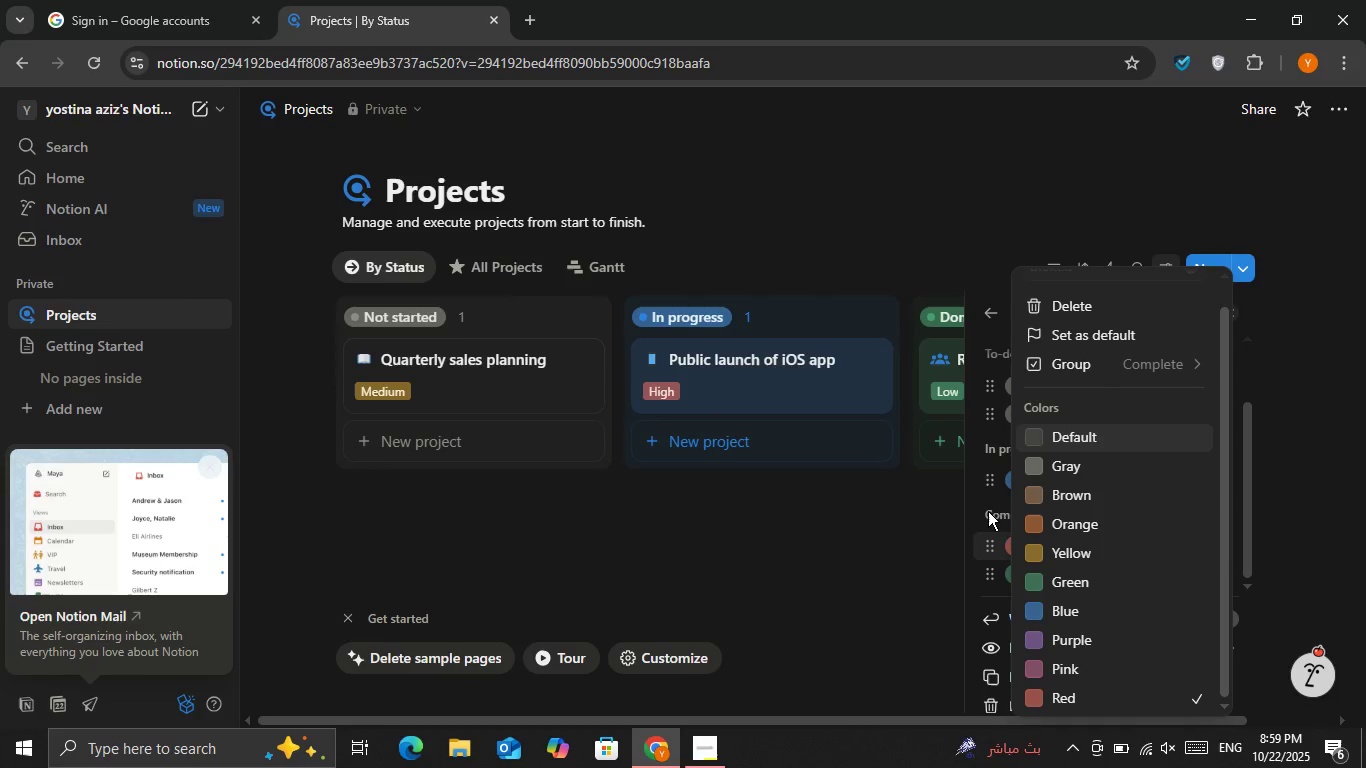 
left_click([985, 543])
 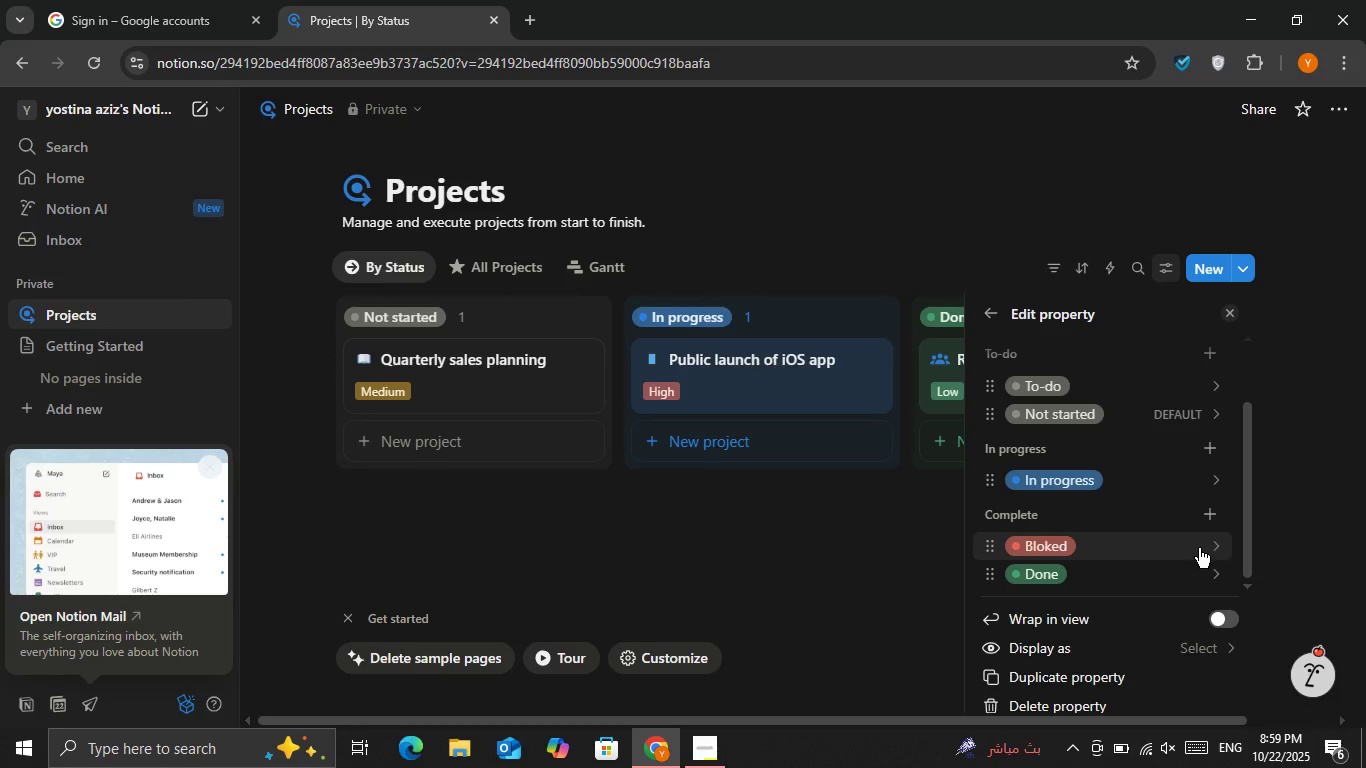 
left_click([1212, 548])
 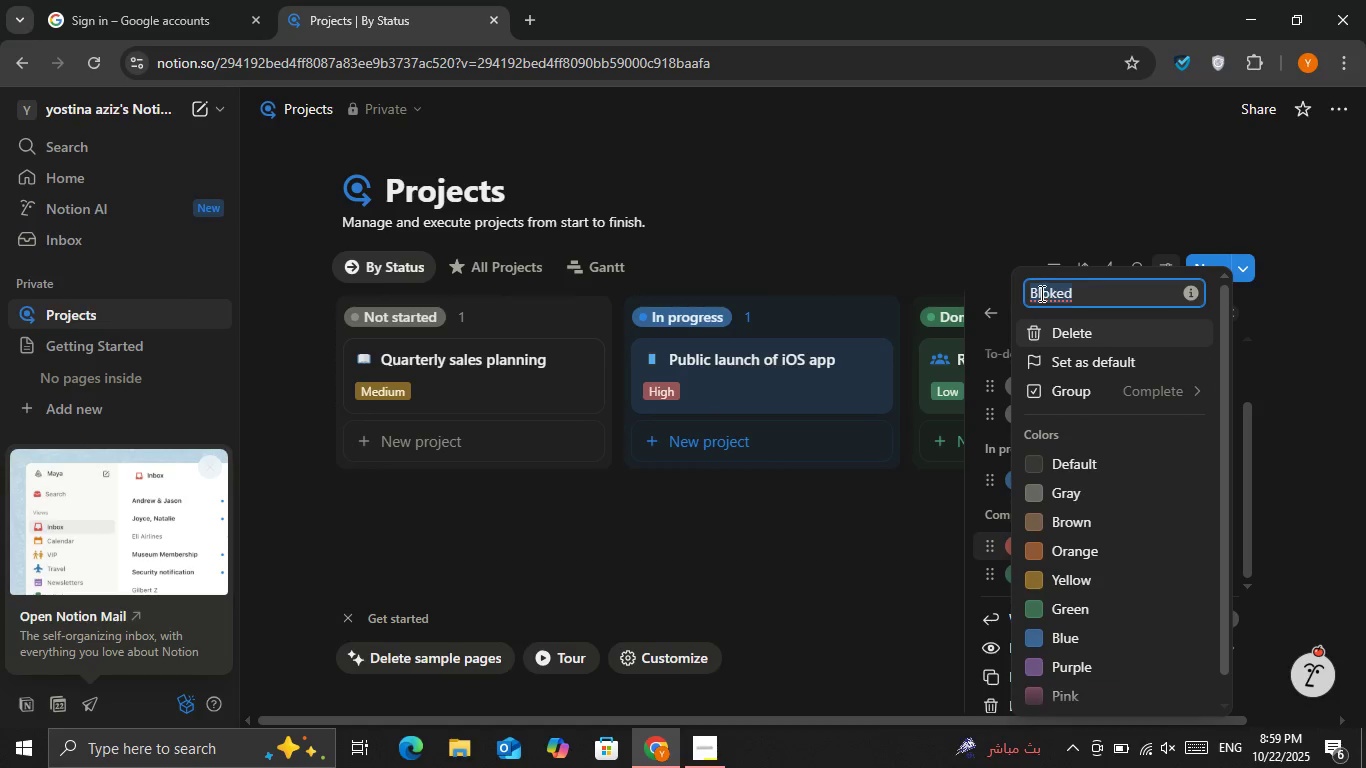 
left_click([1049, 292])
 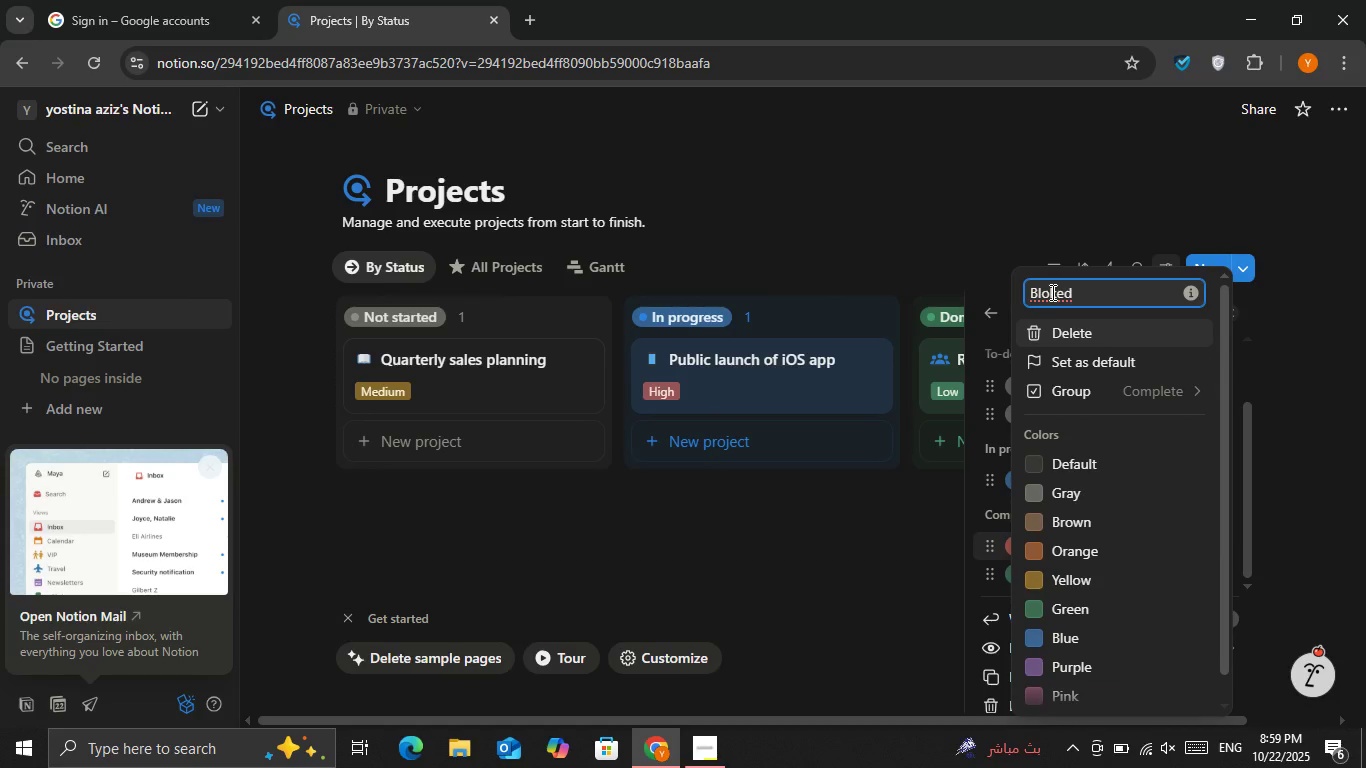 
key(C)
 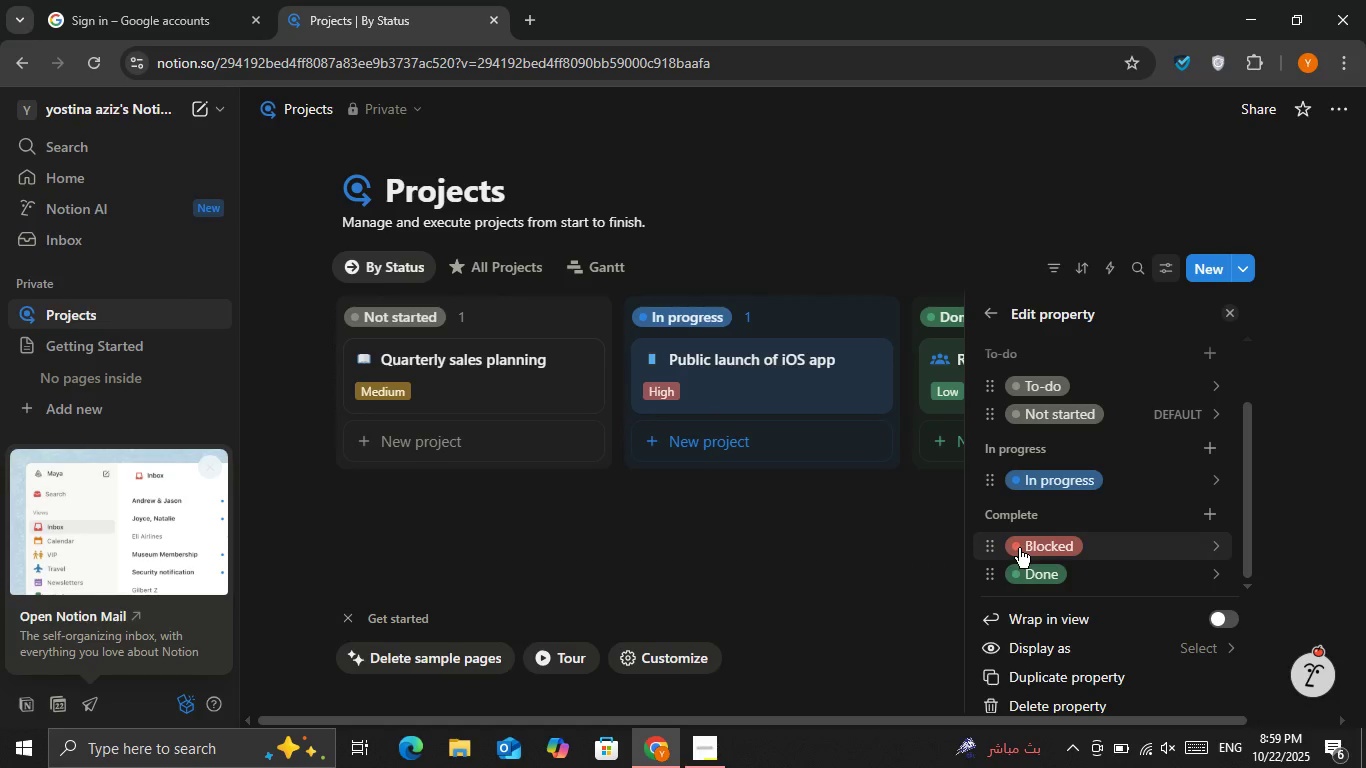 
left_click([826, 553])
 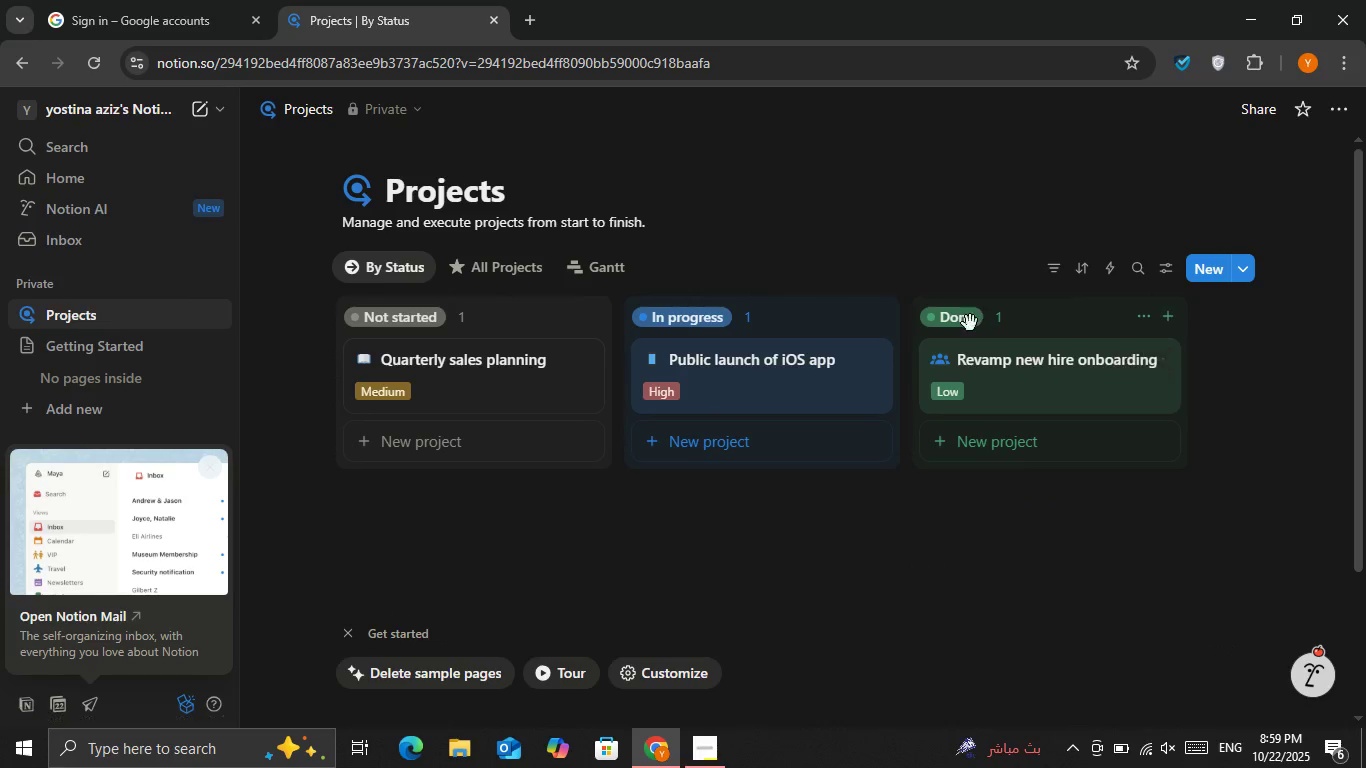 
double_click([963, 324])
 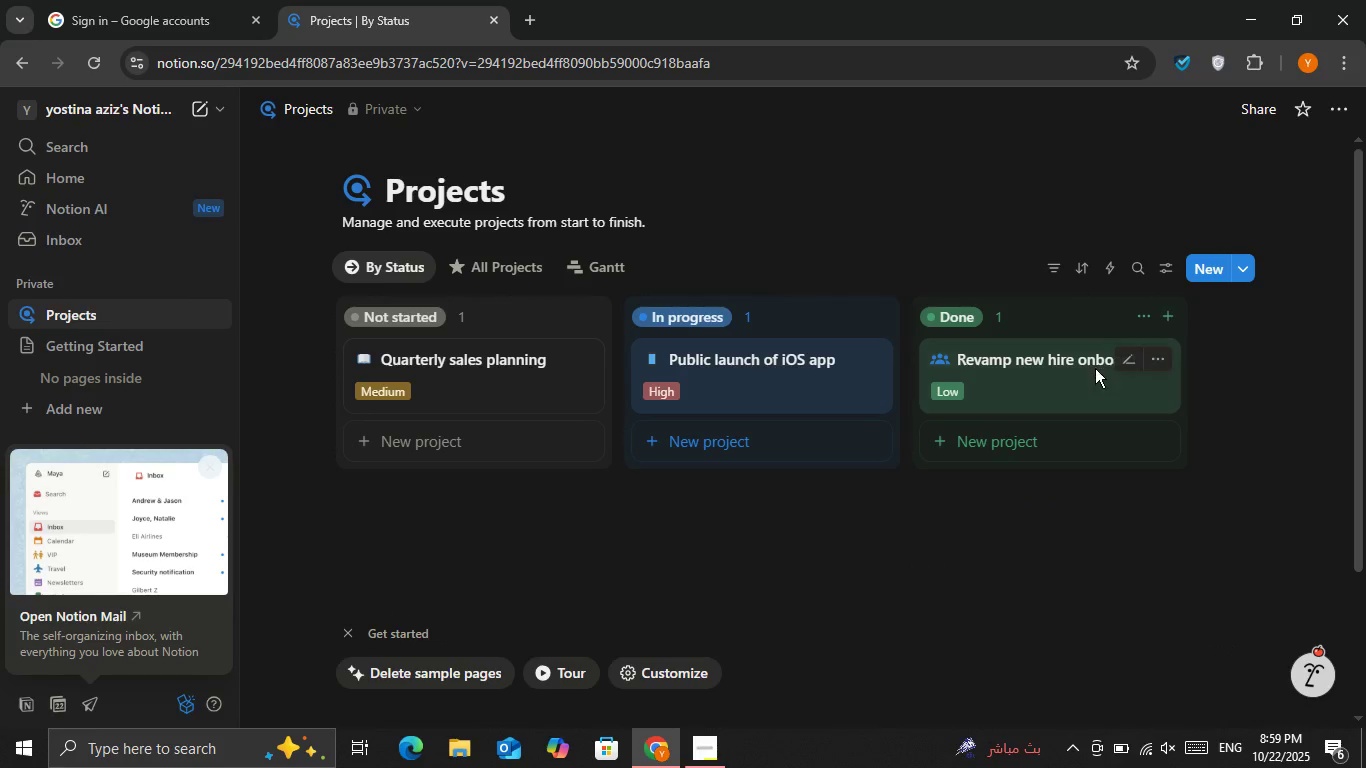 
left_click([1095, 367])
 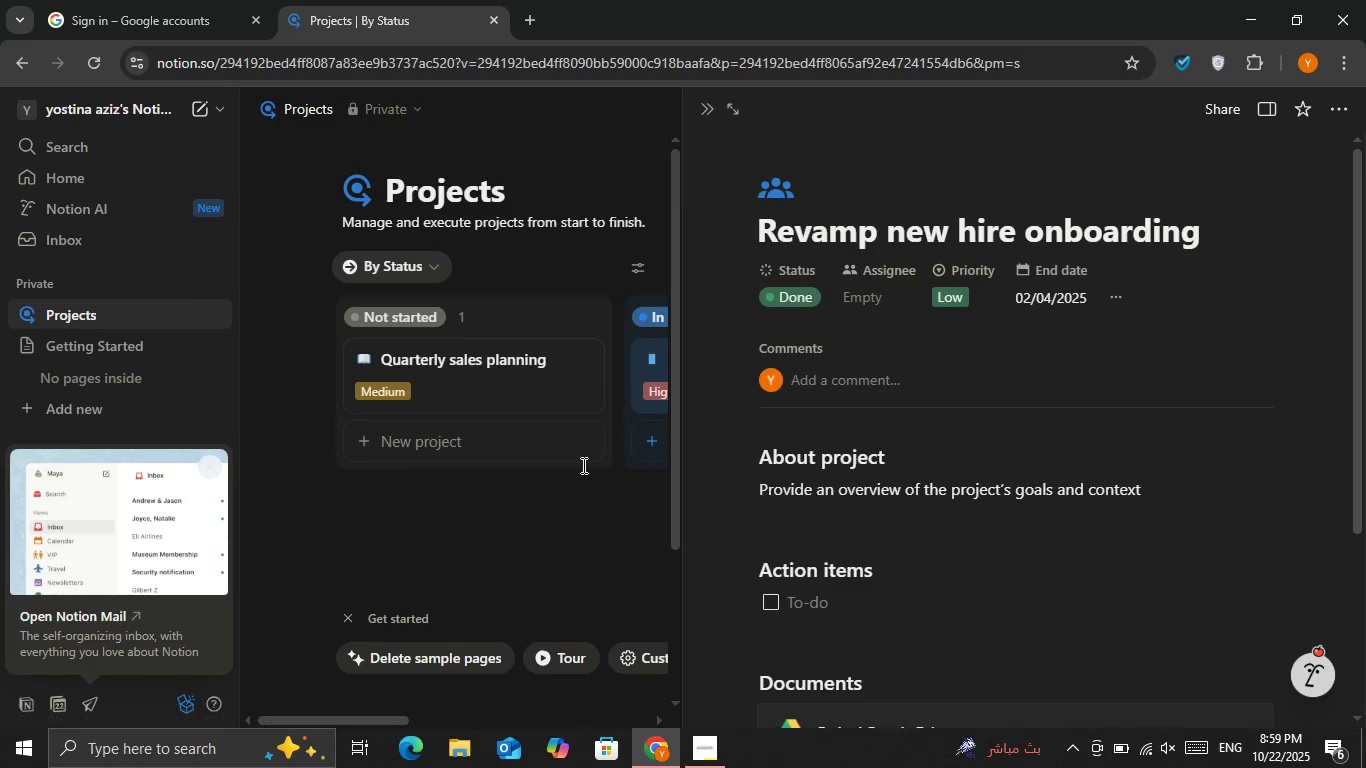 
left_click([556, 496])
 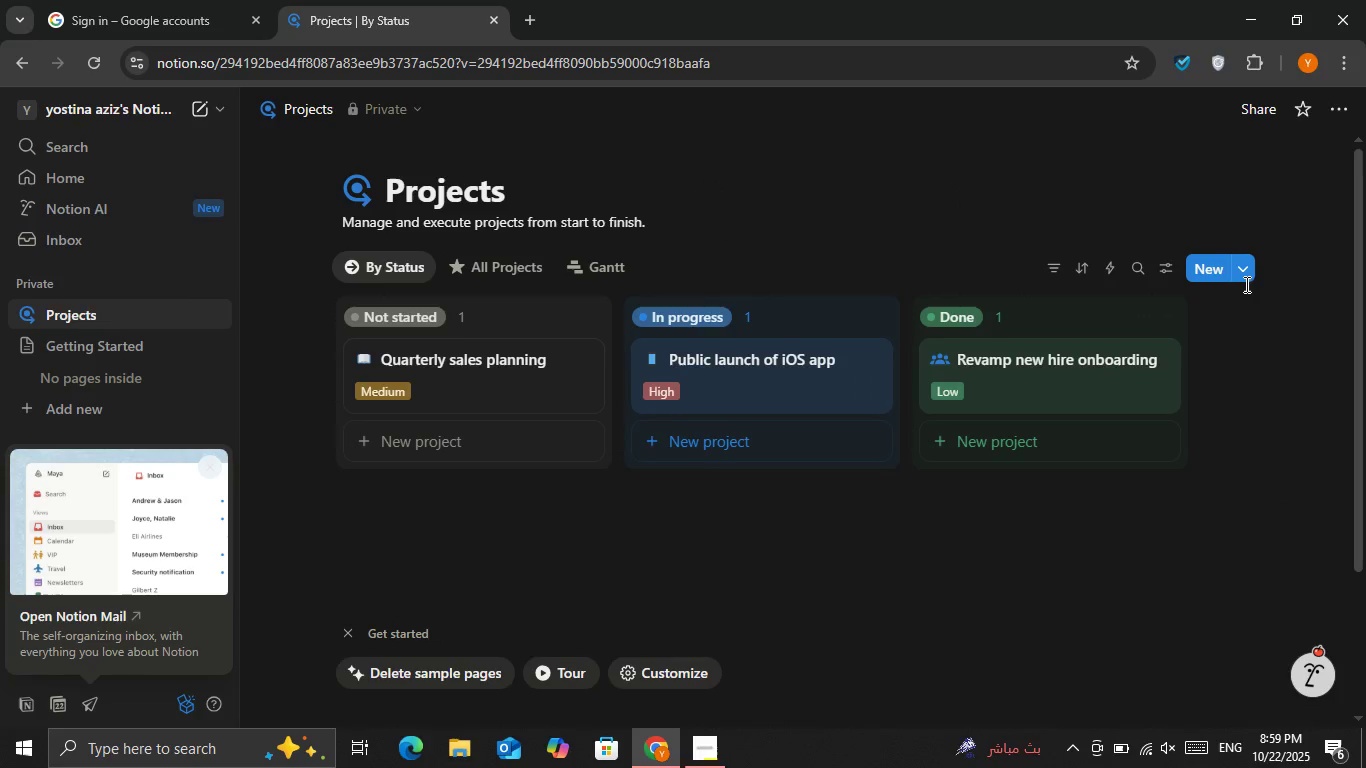 
left_click([1210, 264])
 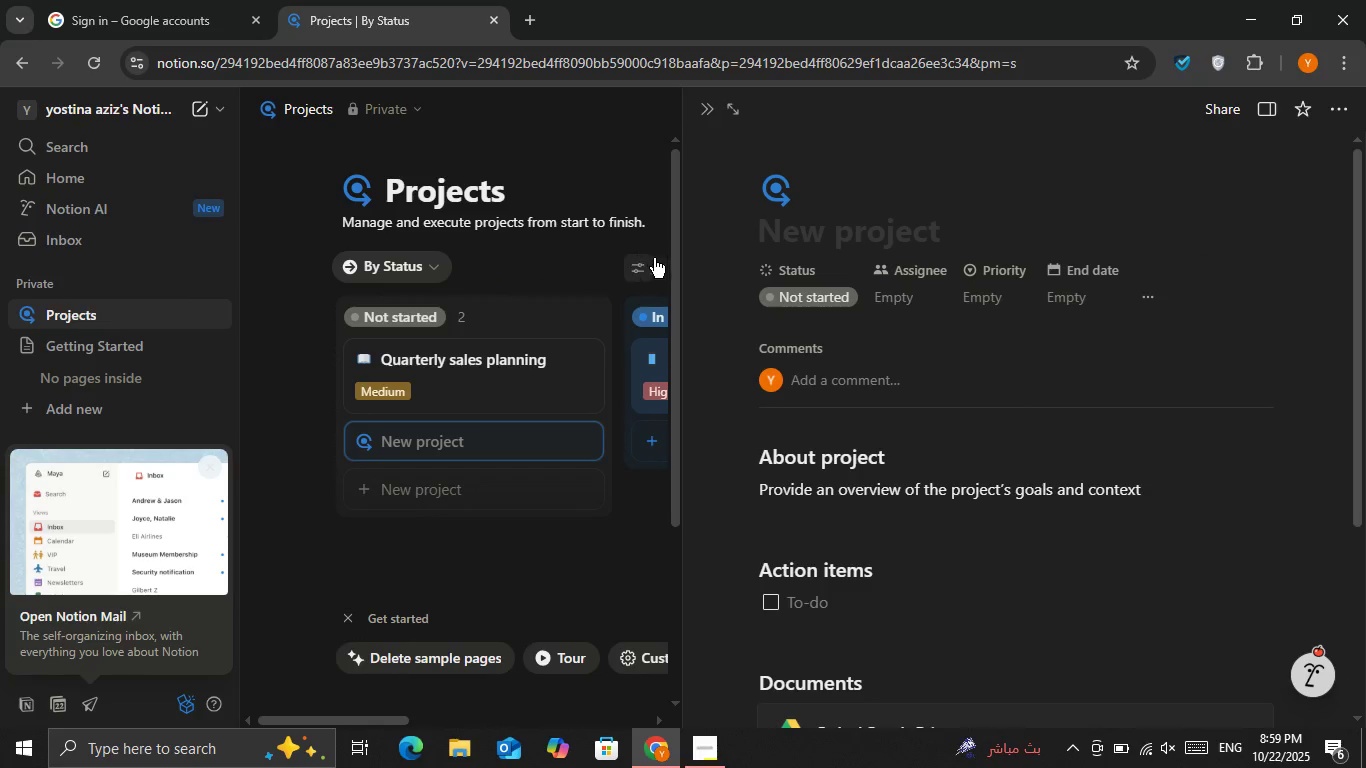 
left_click([801, 297])
 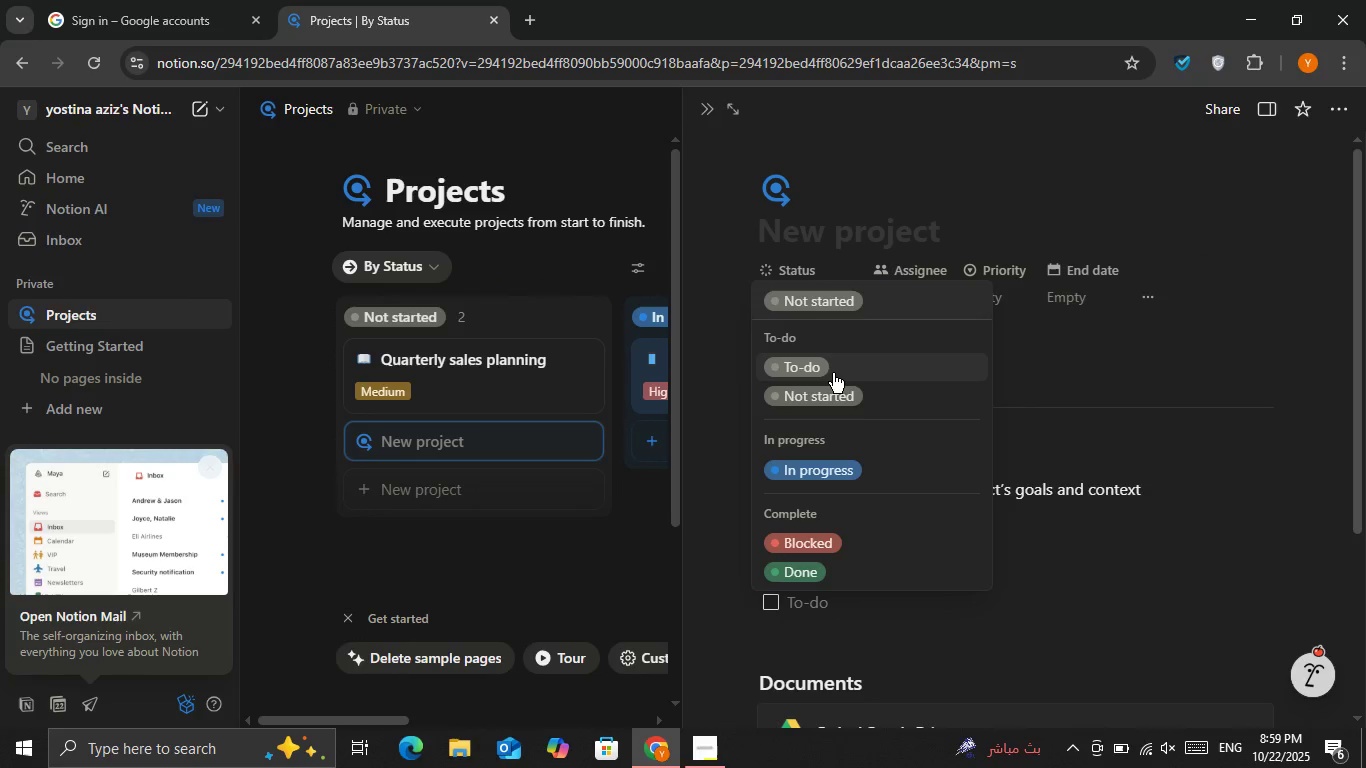 
scroll: coordinate [833, 373], scroll_direction: down, amount: 2.0
 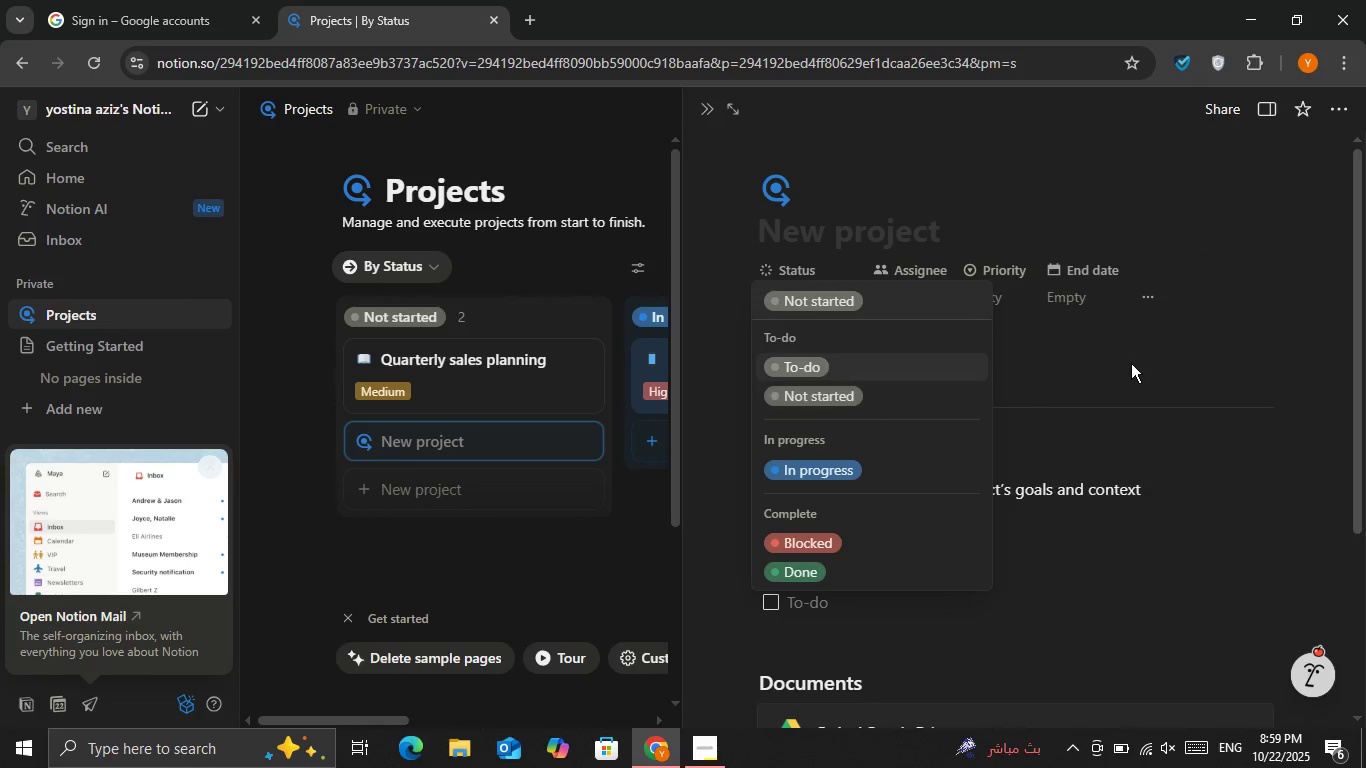 
left_click_drag(start_coordinate=[1131, 363], to_coordinate=[1140, 363])
 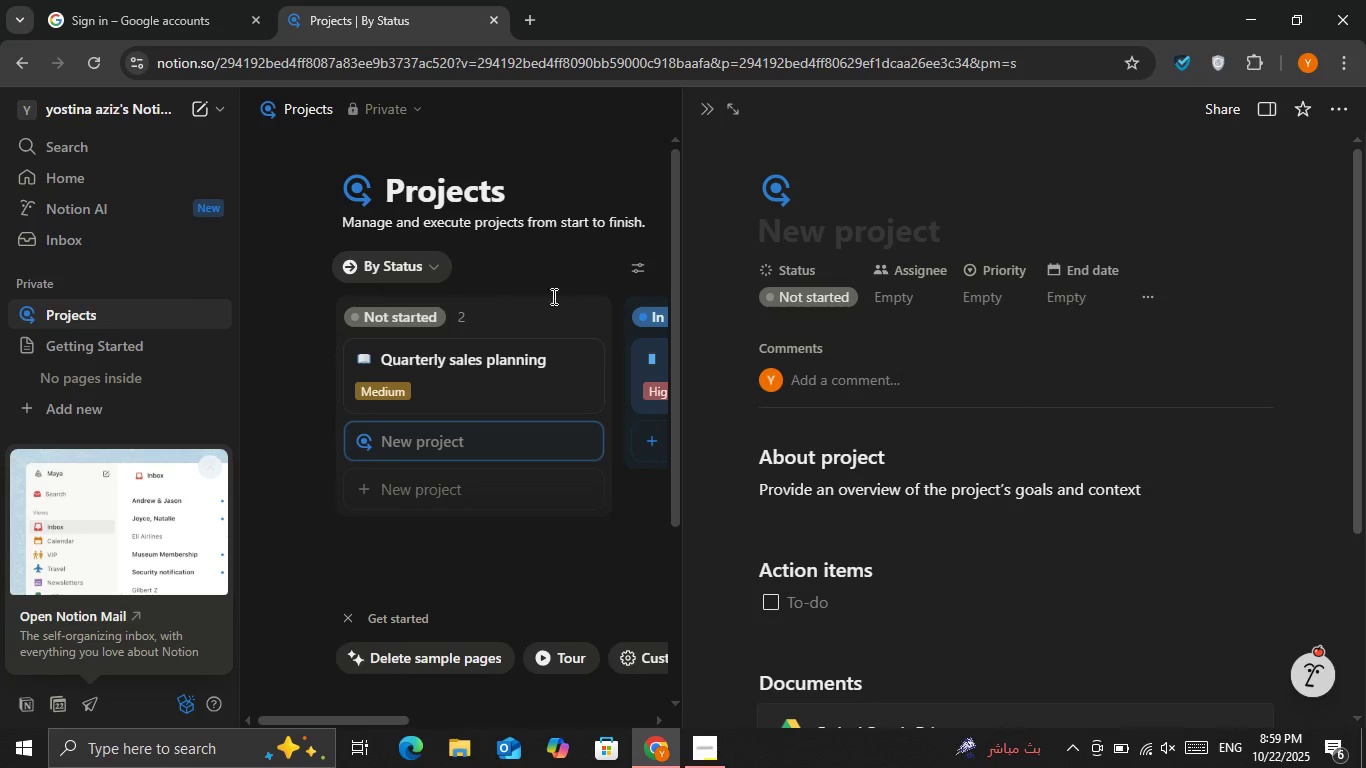 
left_click([551, 300])
 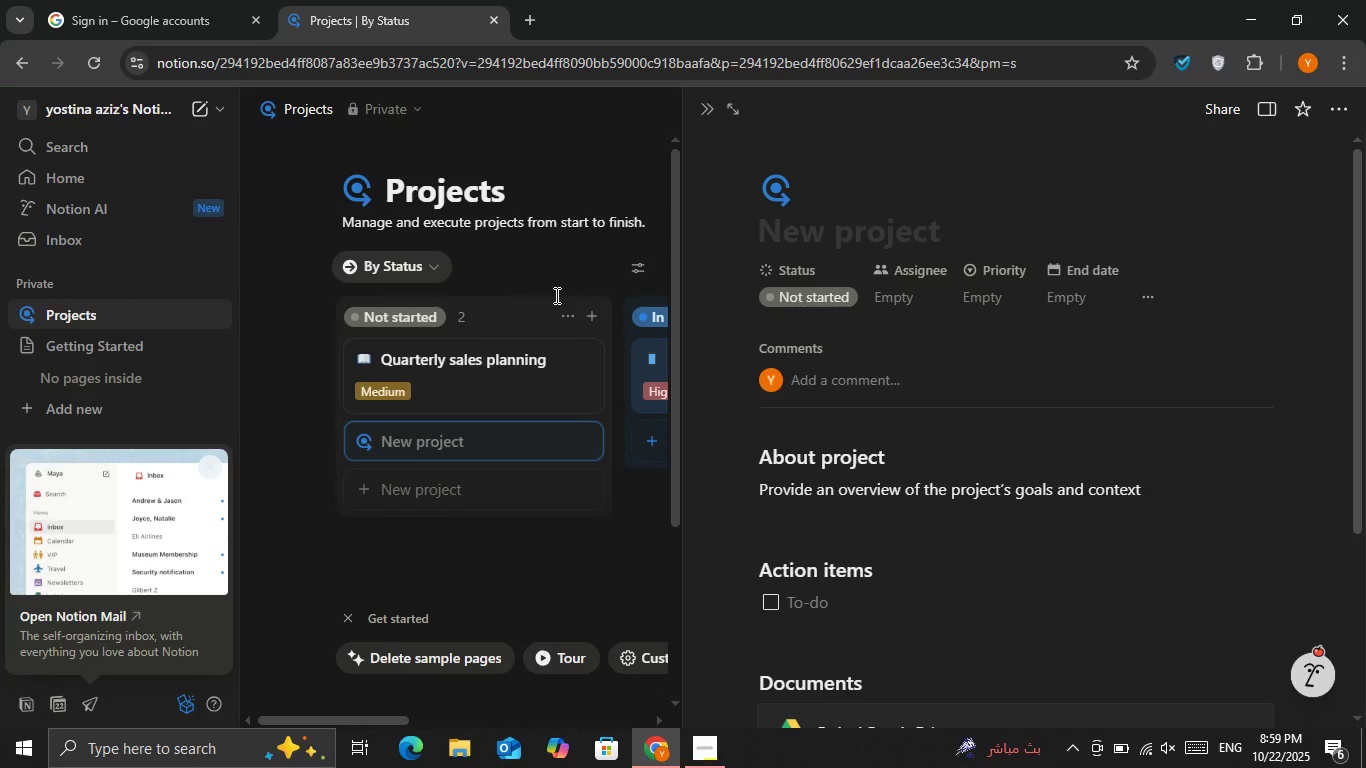 
double_click([554, 282])
 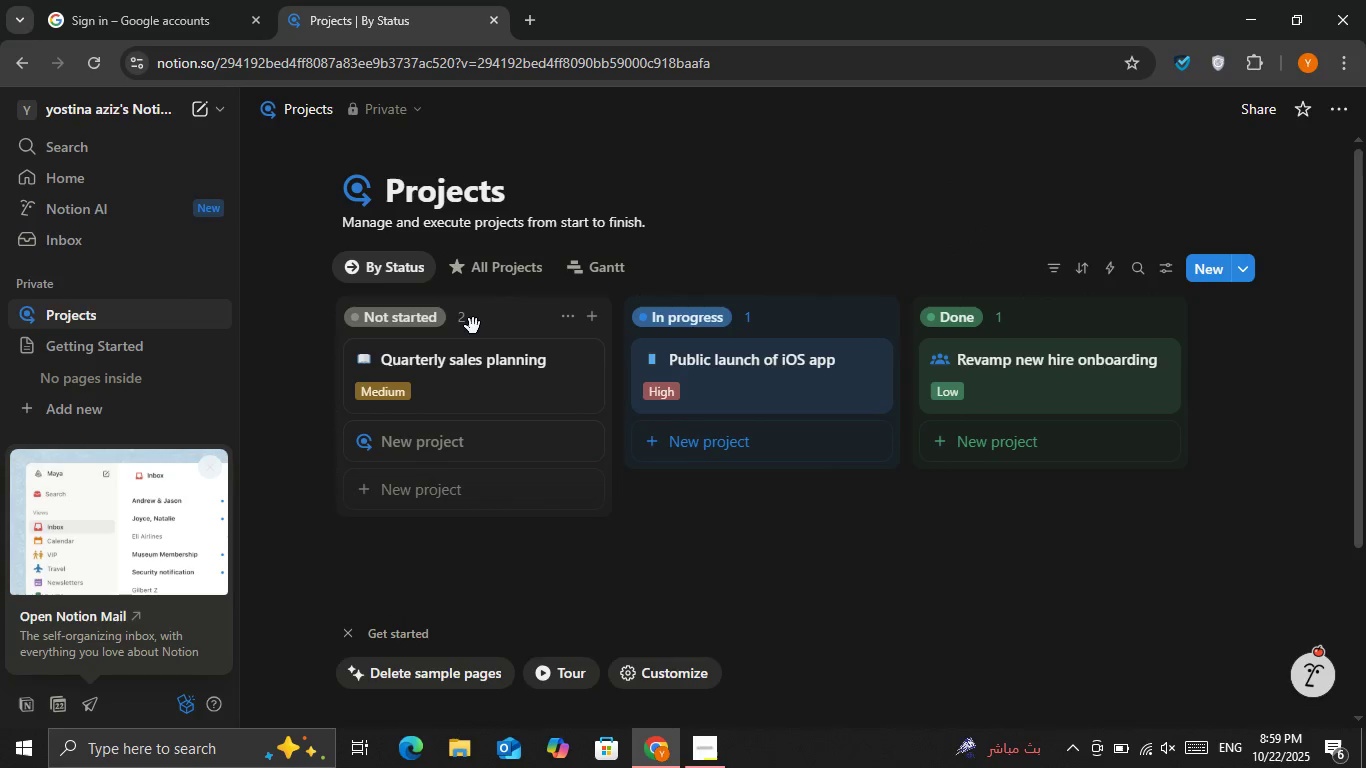 
left_click([473, 326])
 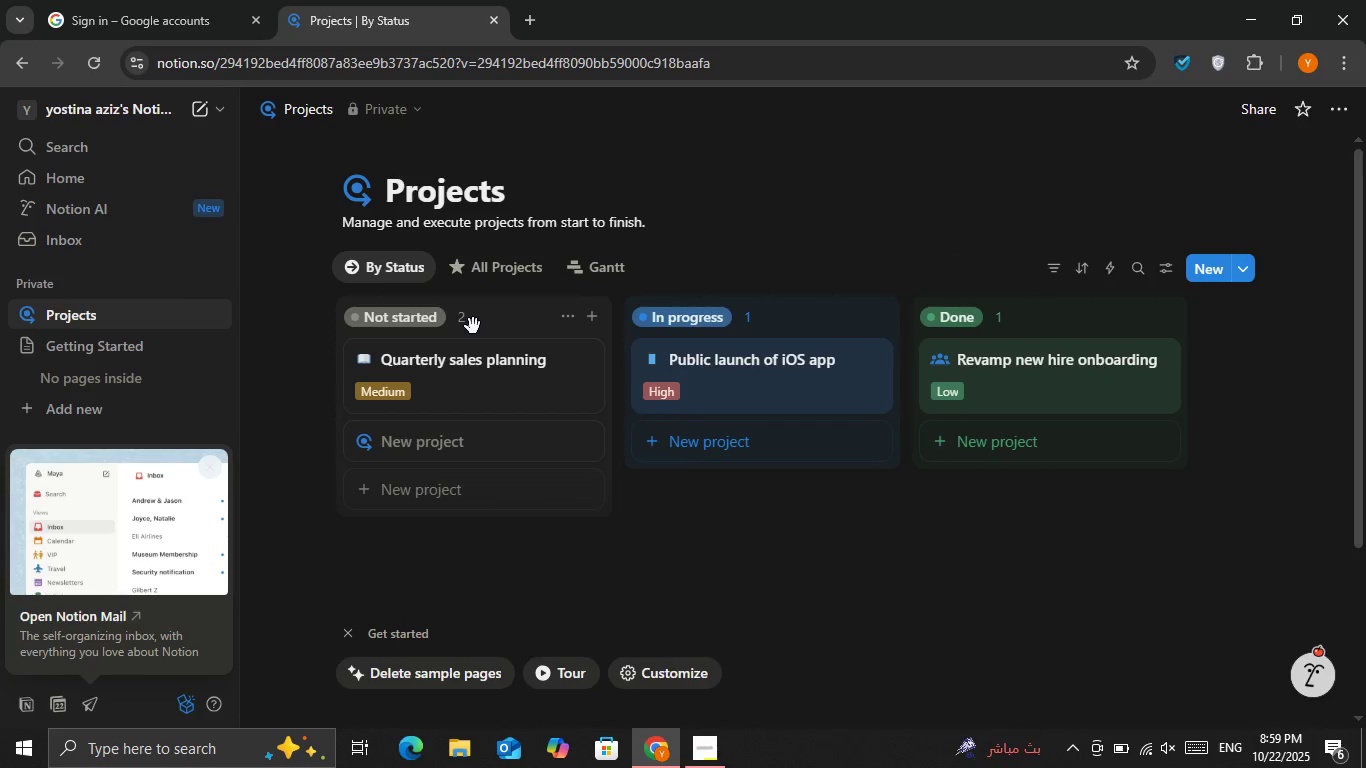 
key(Delete)
 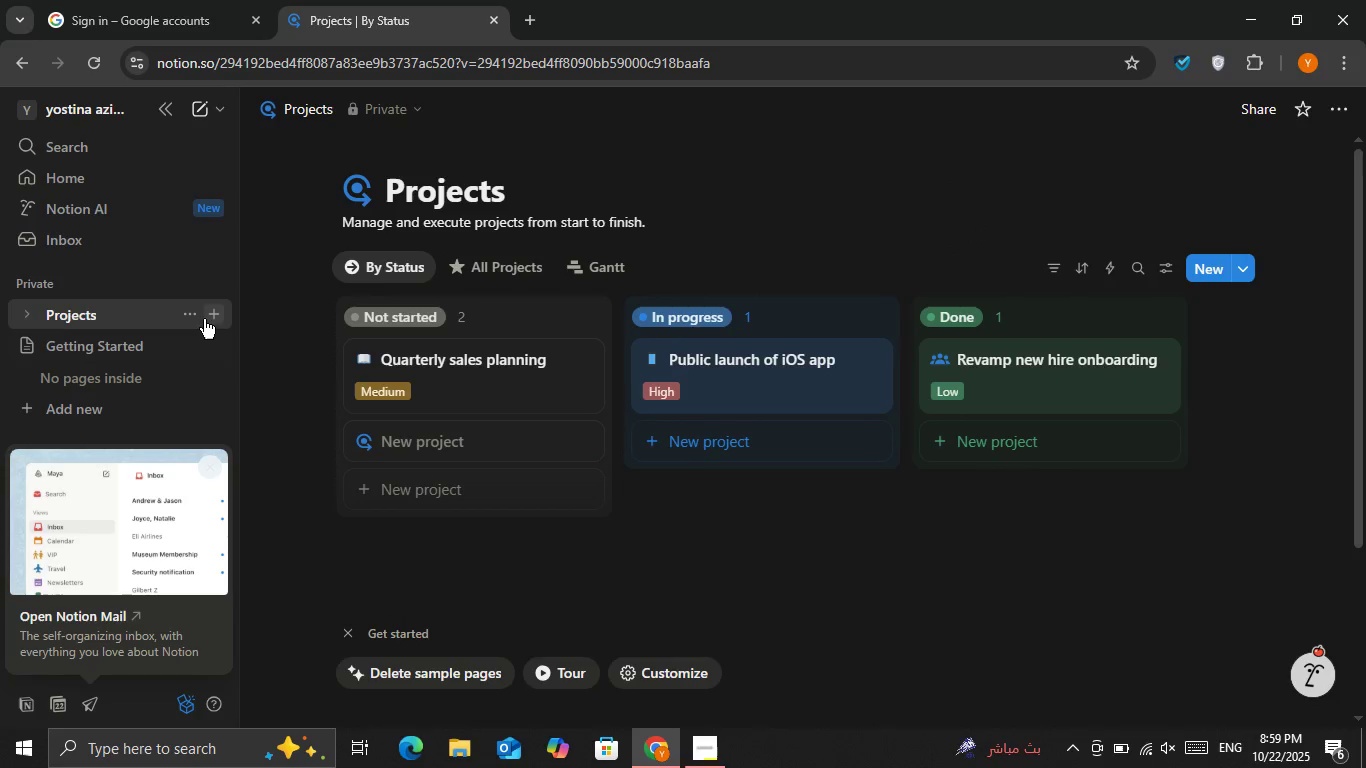 
left_click([194, 317])
 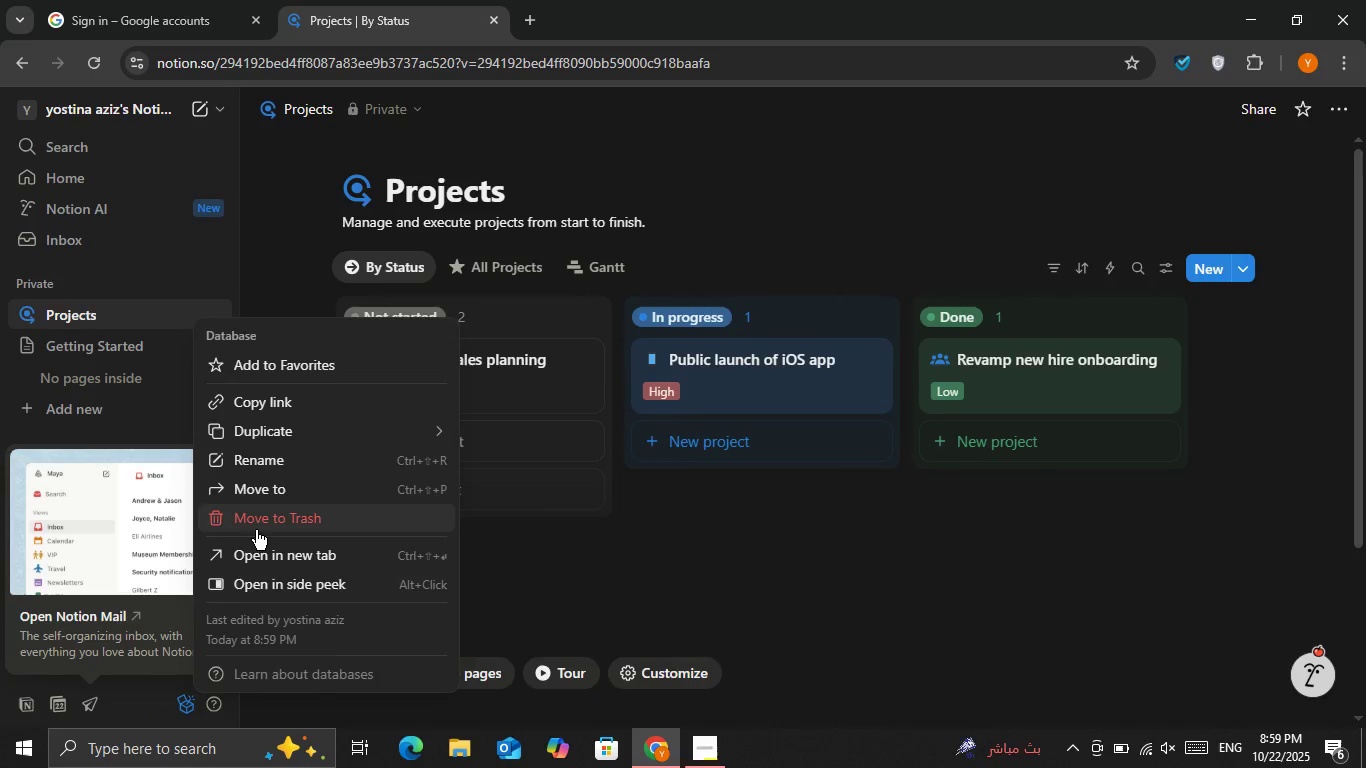 
left_click([256, 518])
 